 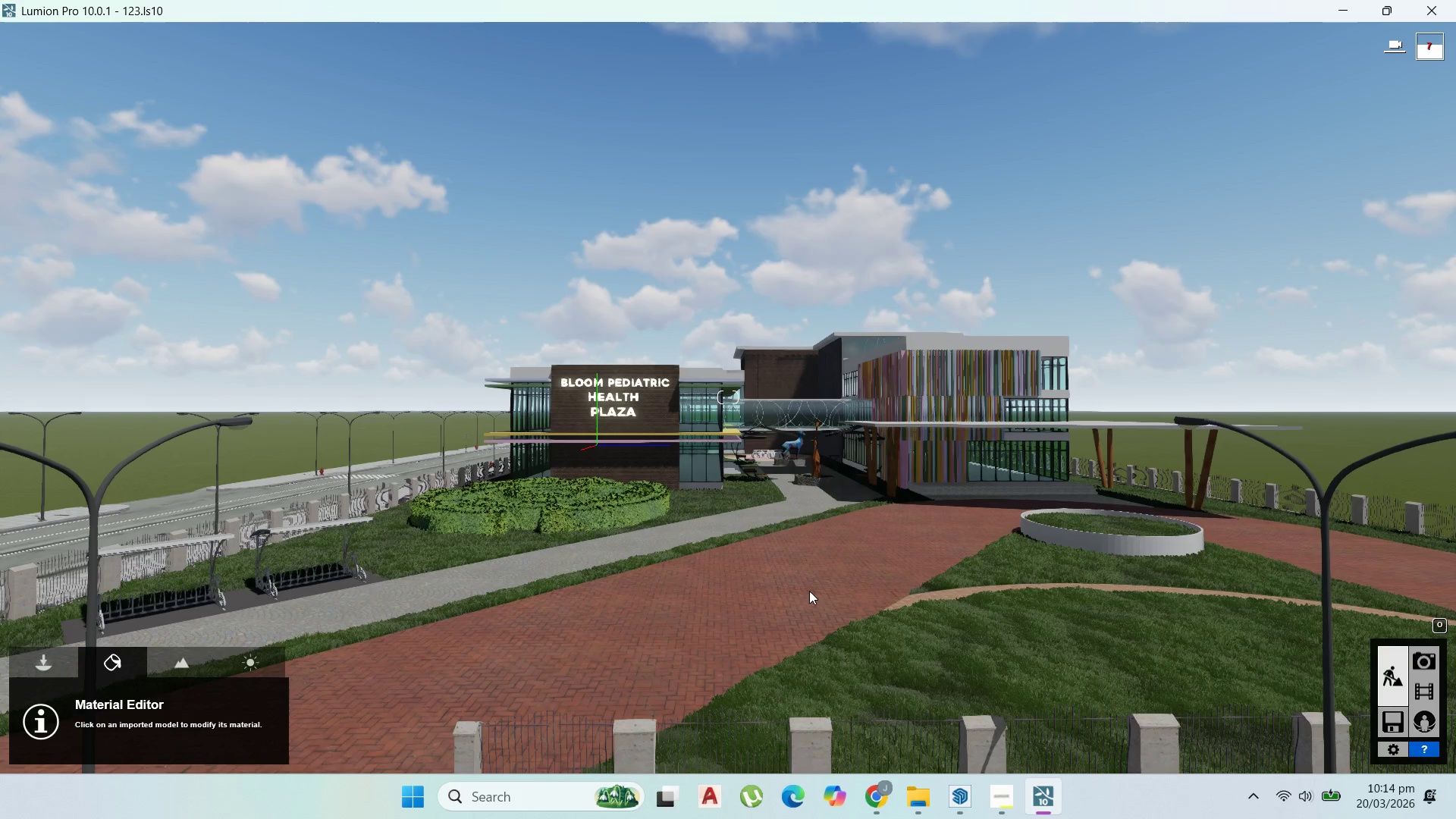 
scroll: coordinate [818, 598], scroll_direction: down, amount: 23.0
 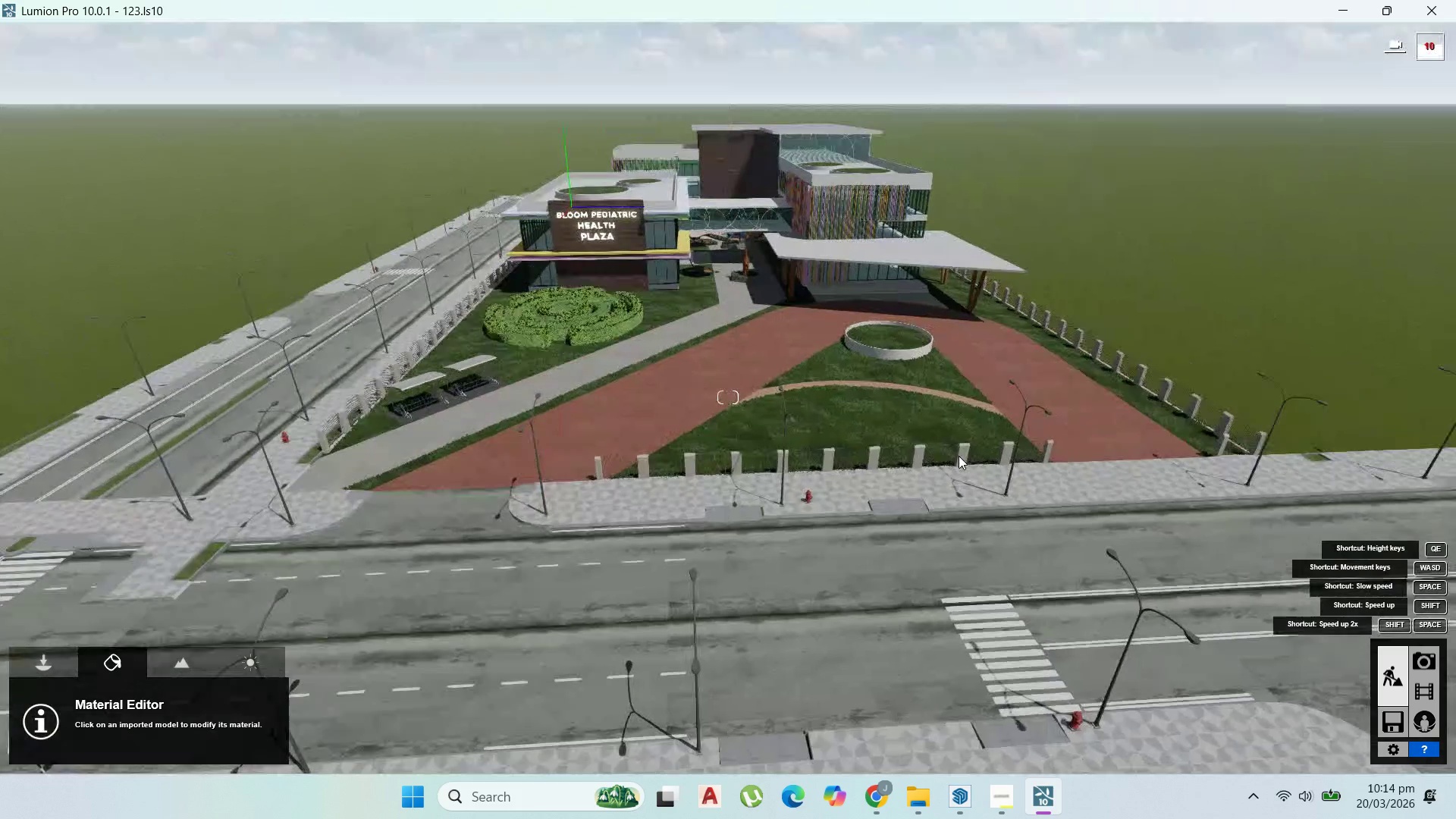 
scroll: coordinate [960, 453], scroll_direction: up, amount: 14.0
 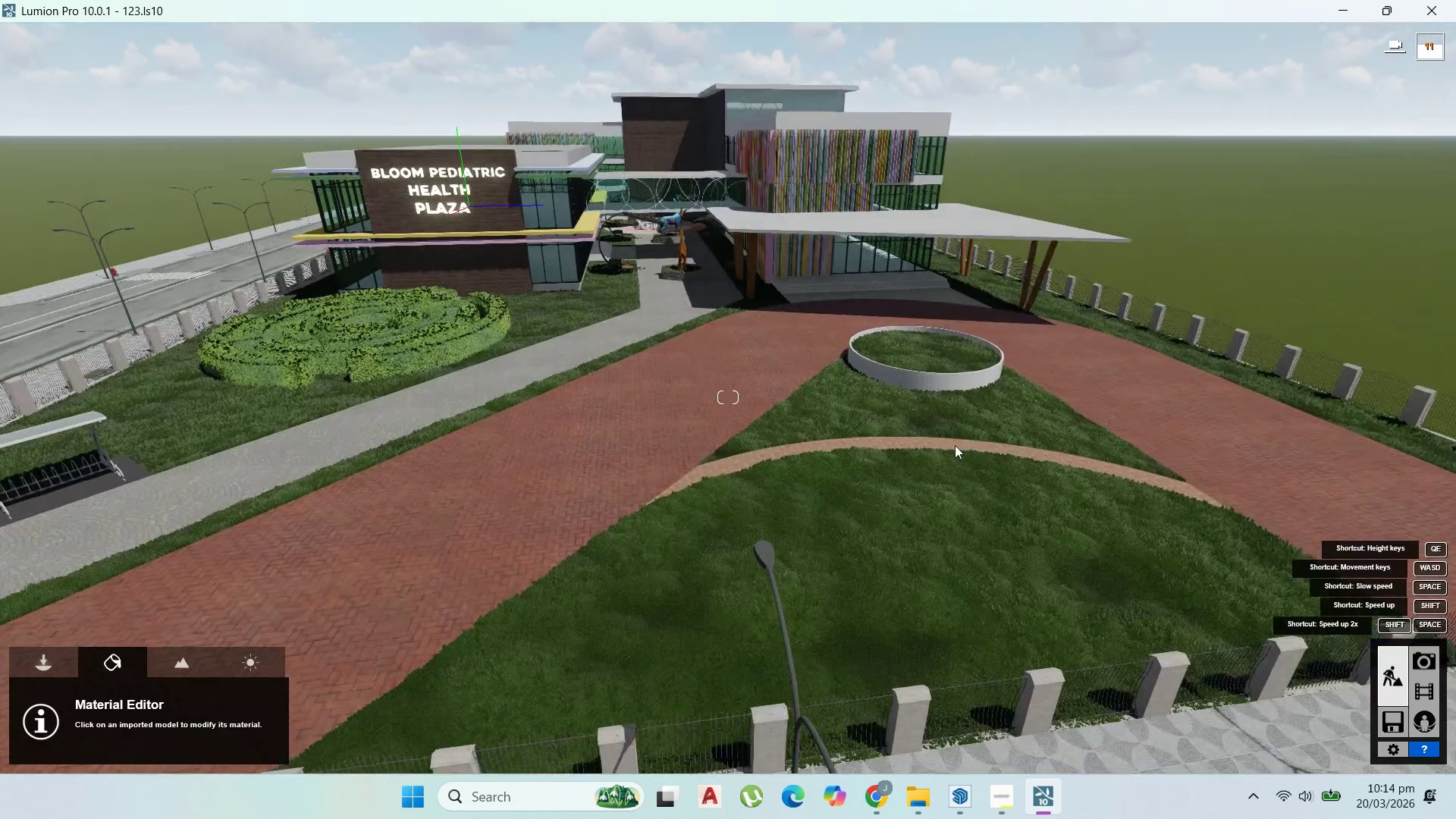 
scroll: coordinate [883, 399], scroll_direction: down, amount: 21.0
 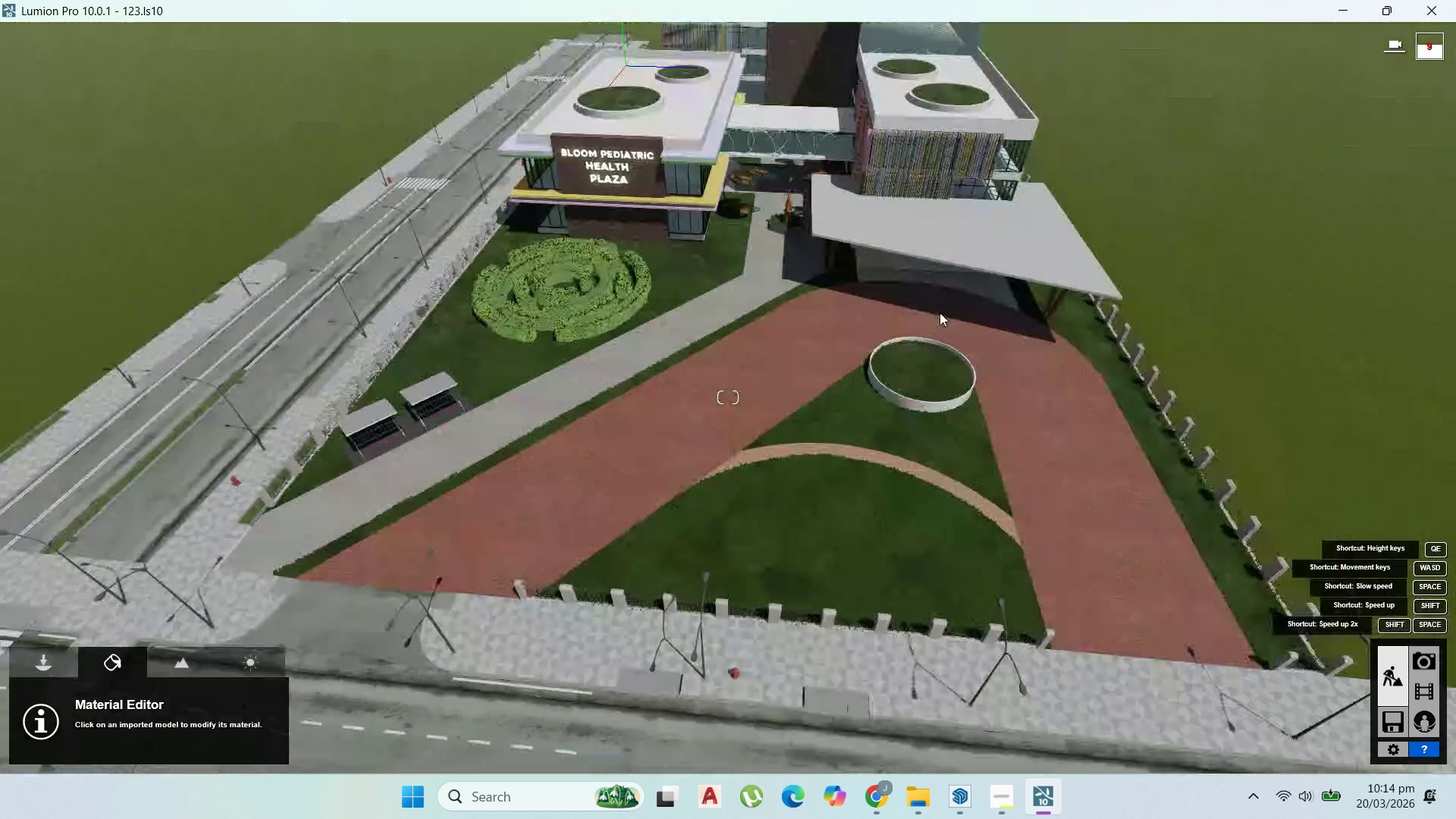 
scroll: coordinate [953, 361], scroll_direction: up, amount: 10.0
 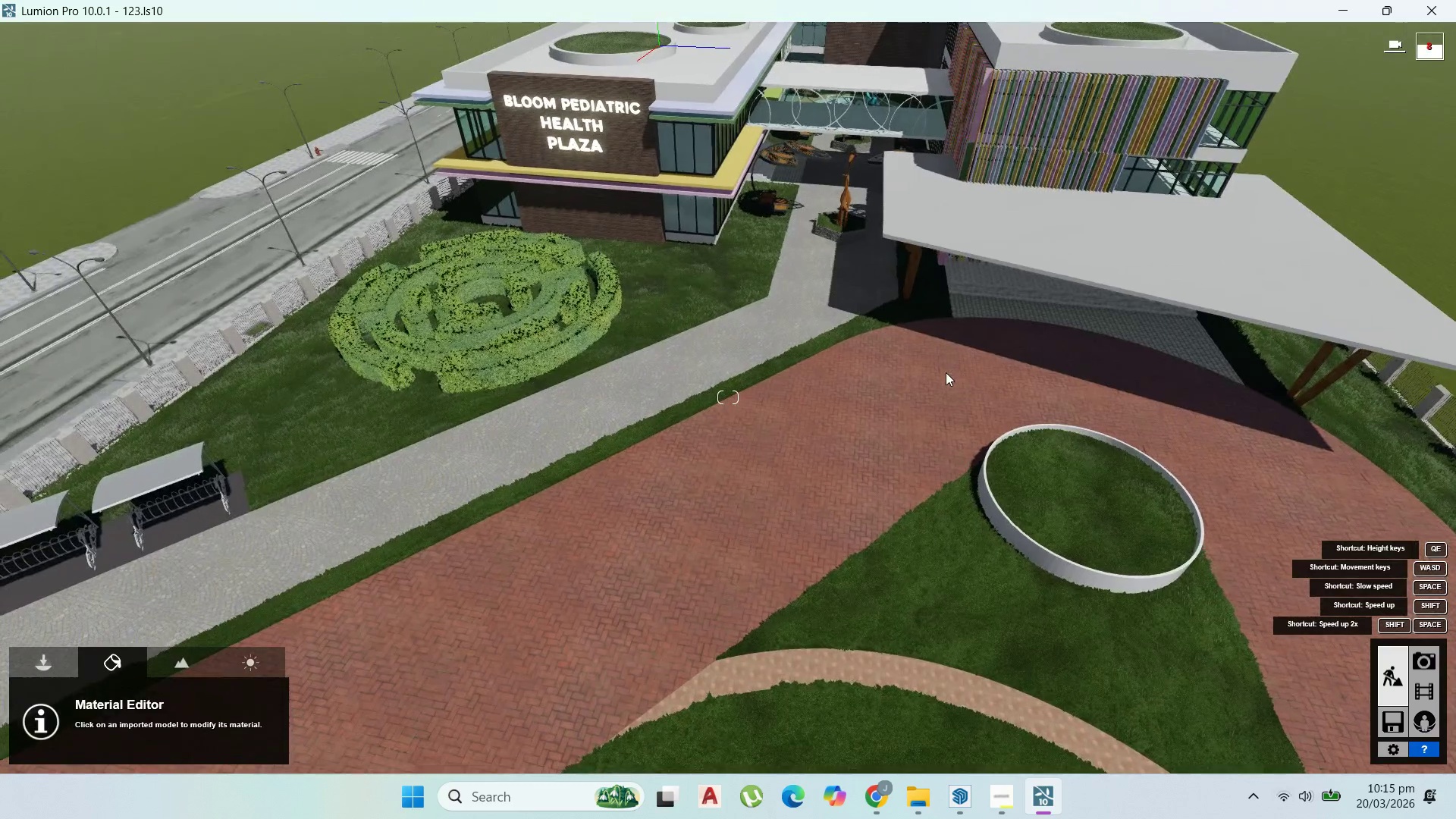 
scroll: coordinate [946, 372], scroll_direction: down, amount: 7.0
 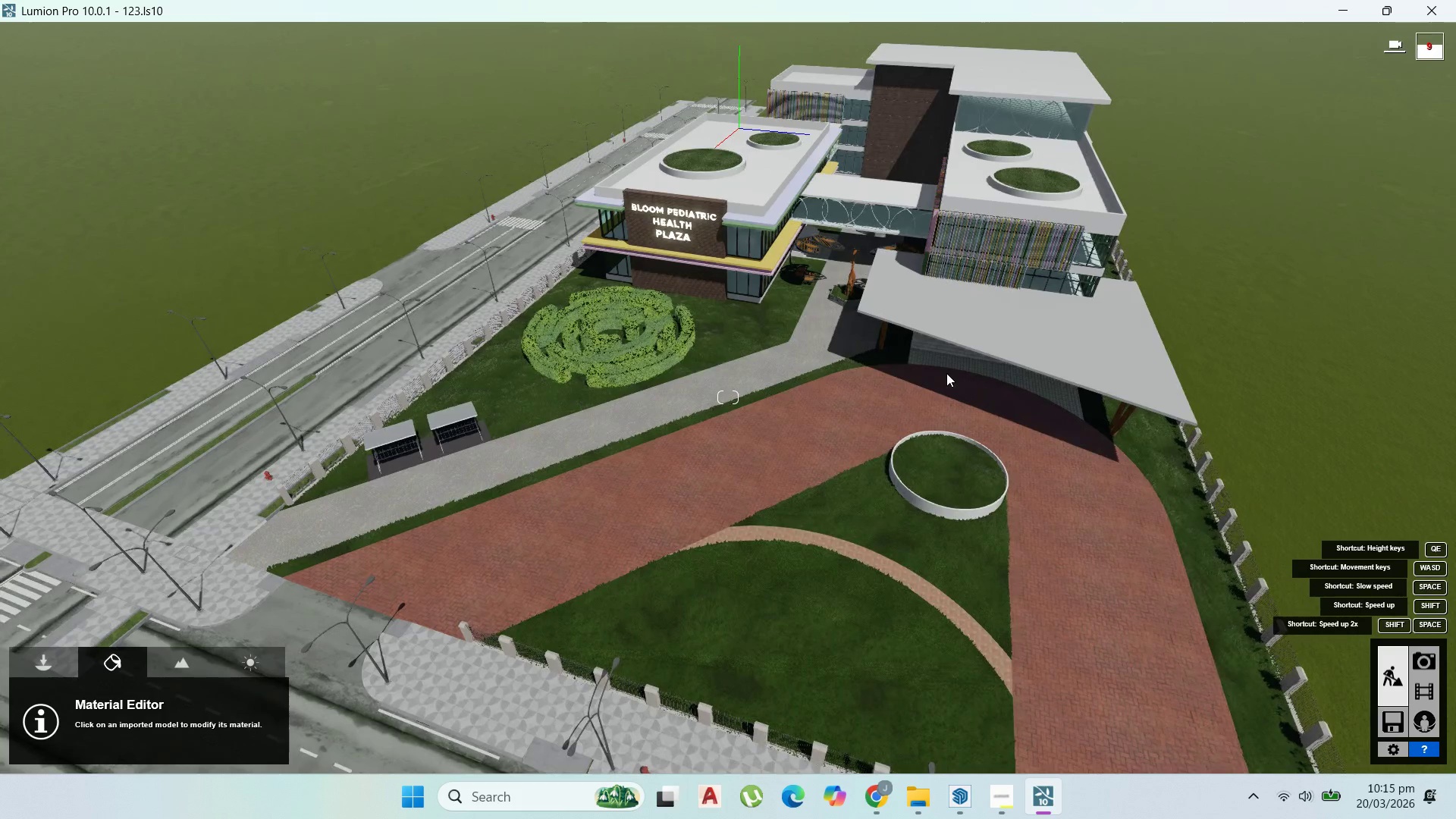 
scroll: coordinate [946, 373], scroll_direction: up, amount: 1.0
 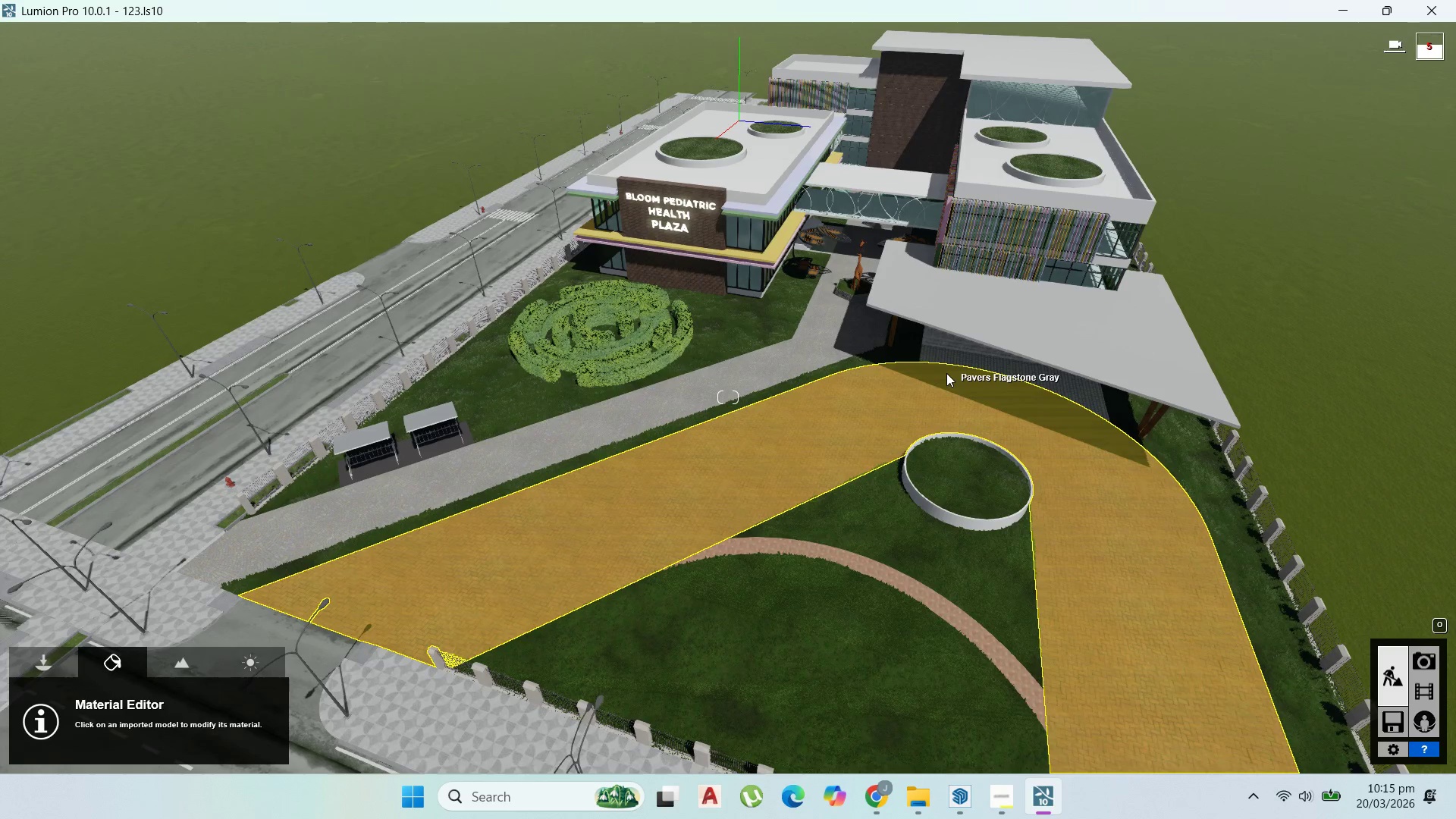 
left_click([1421, 666])
 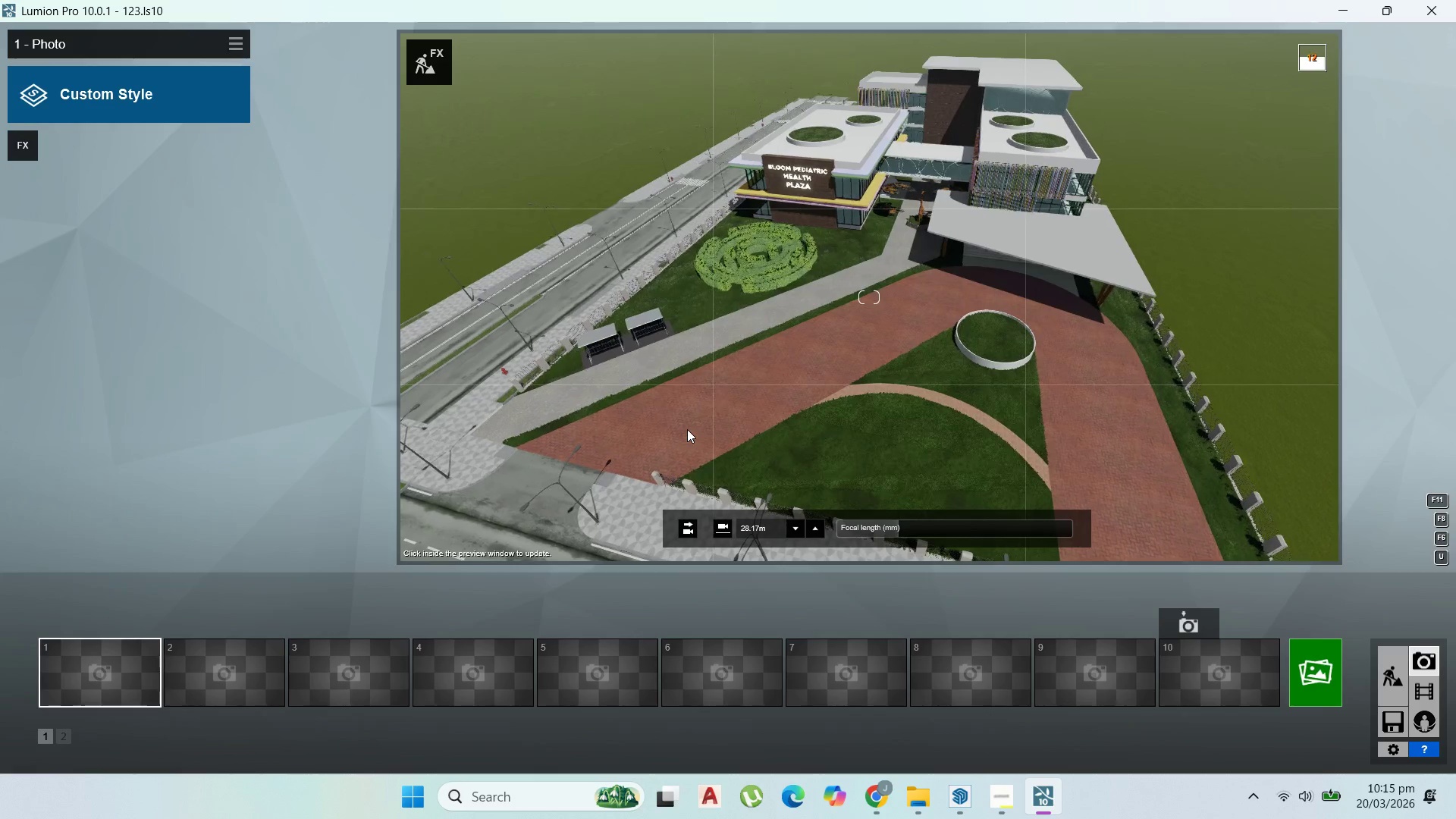 
wait(5.5)
 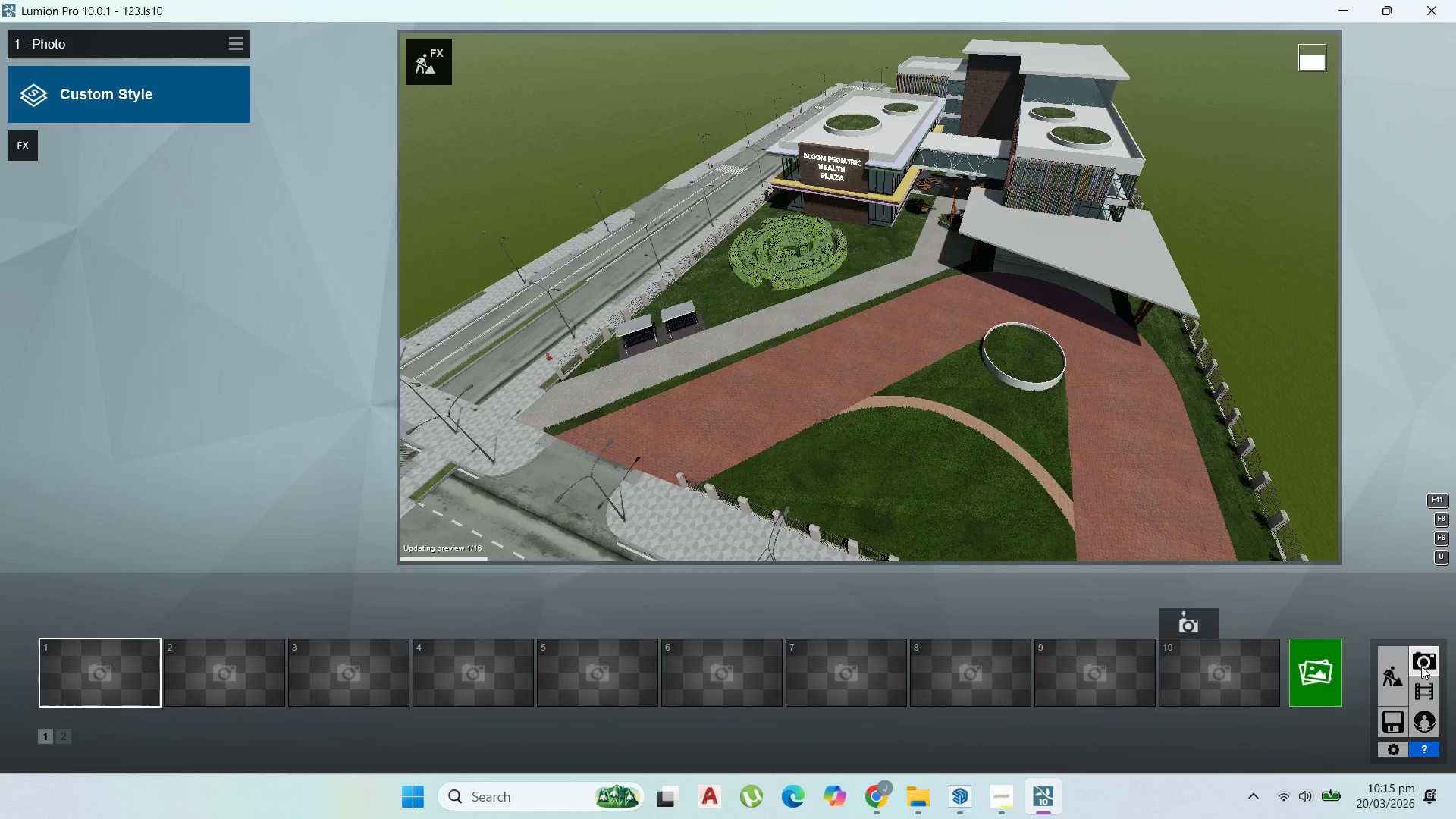 
hold_key(key=D, duration=1.51)
 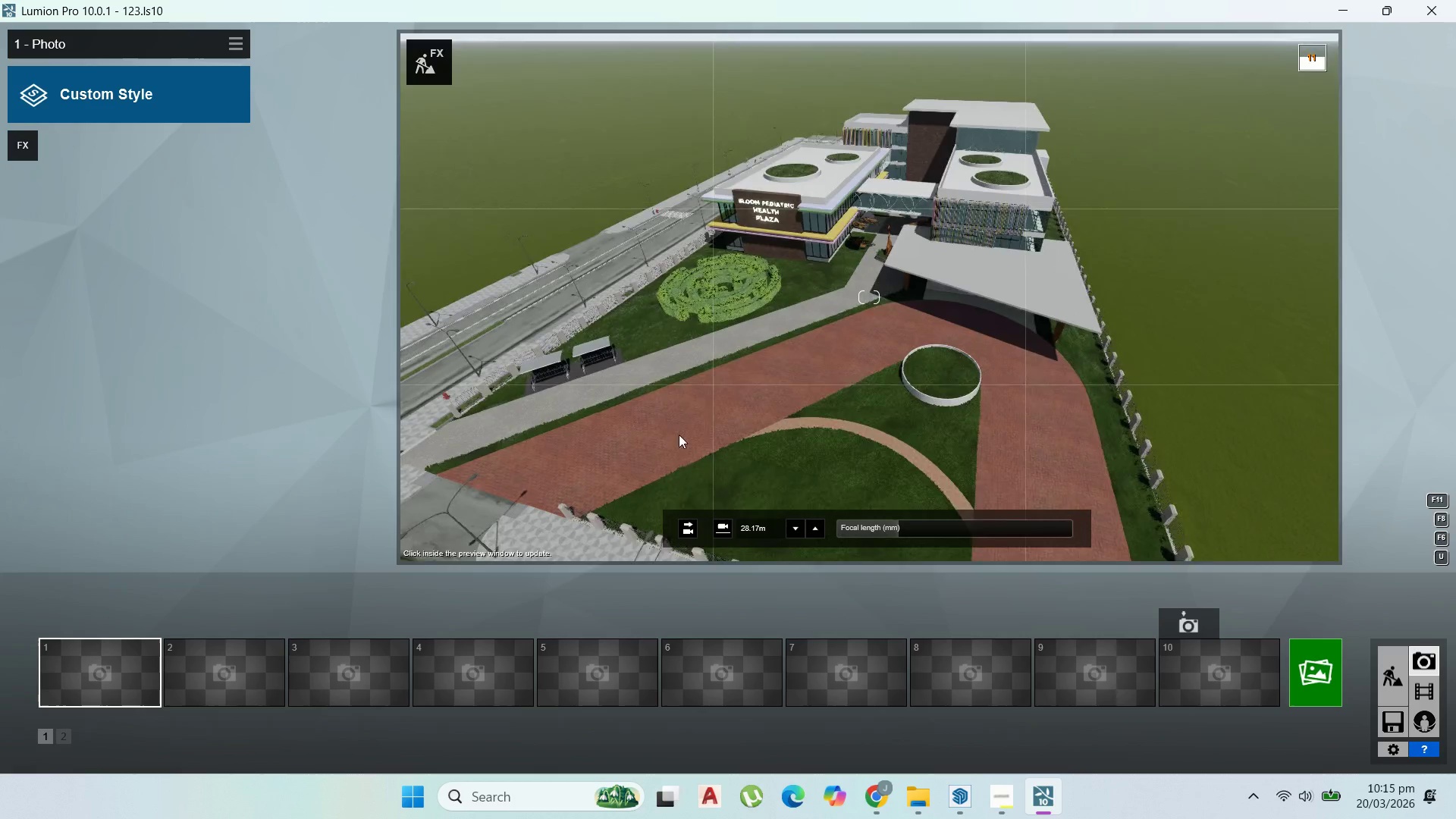 
hold_key(key=D, duration=0.89)
 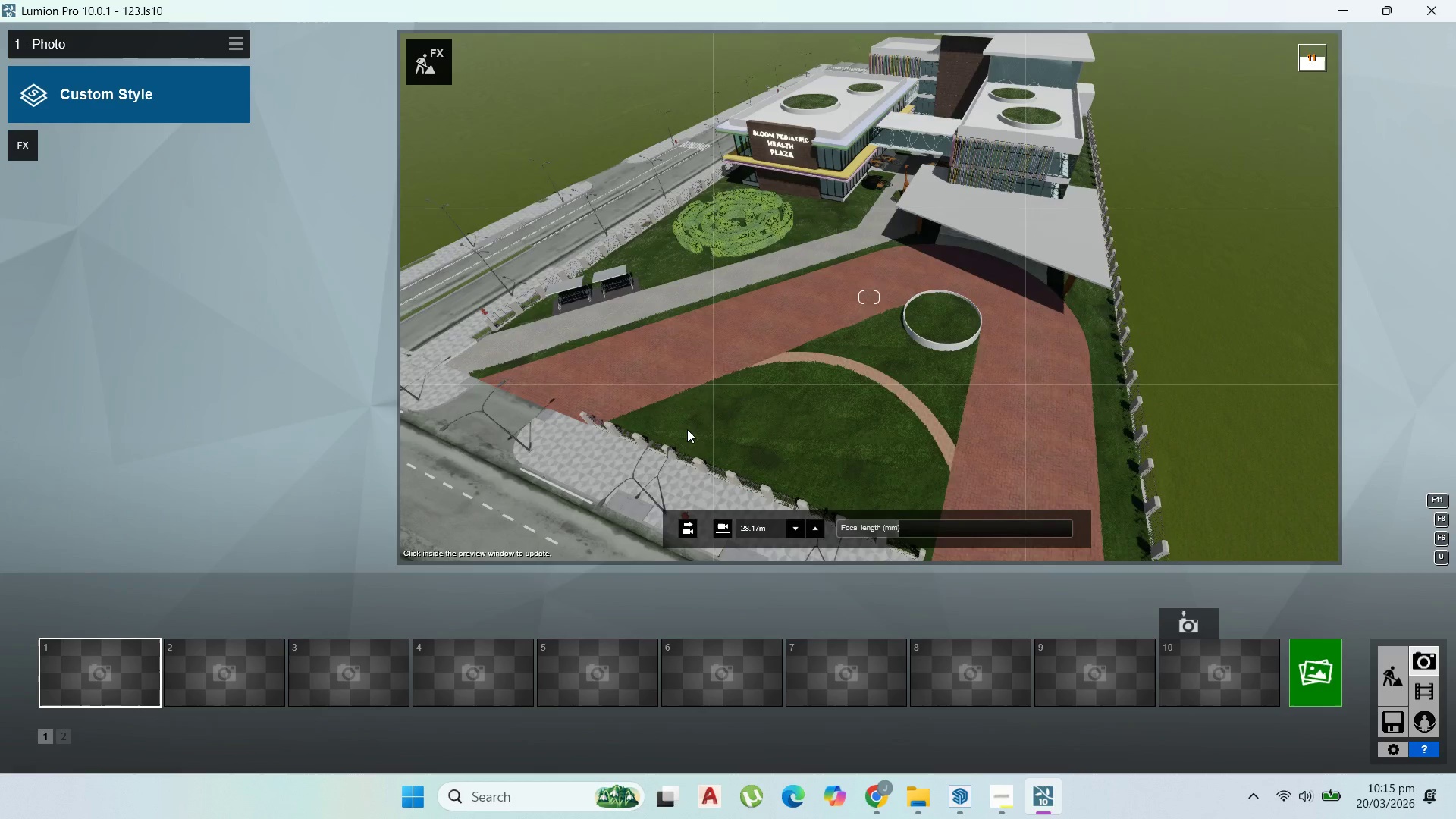 
scroll: coordinate [687, 429], scroll_direction: down, amount: 2.0
 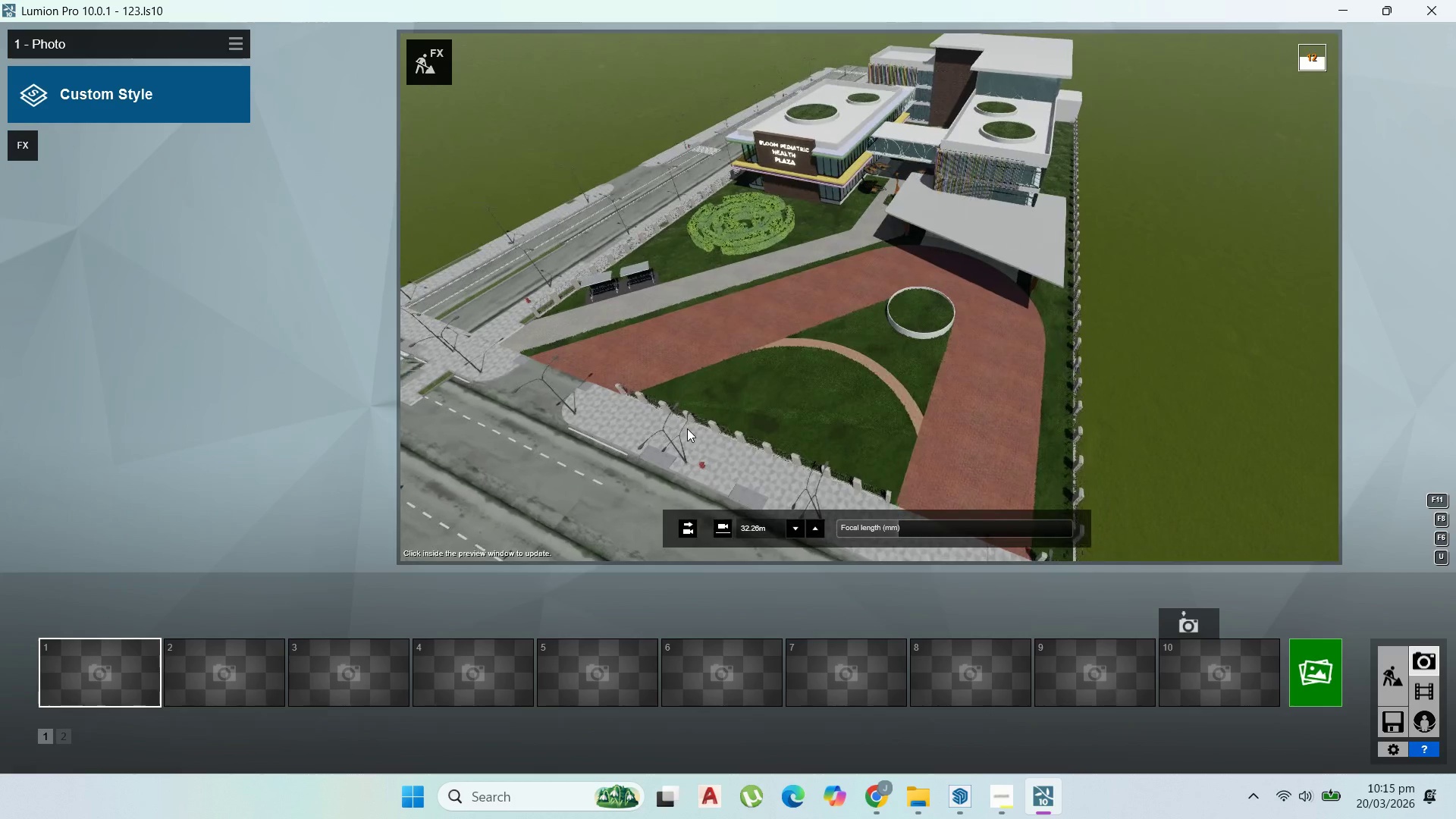 
hold_key(key=W, duration=0.97)
 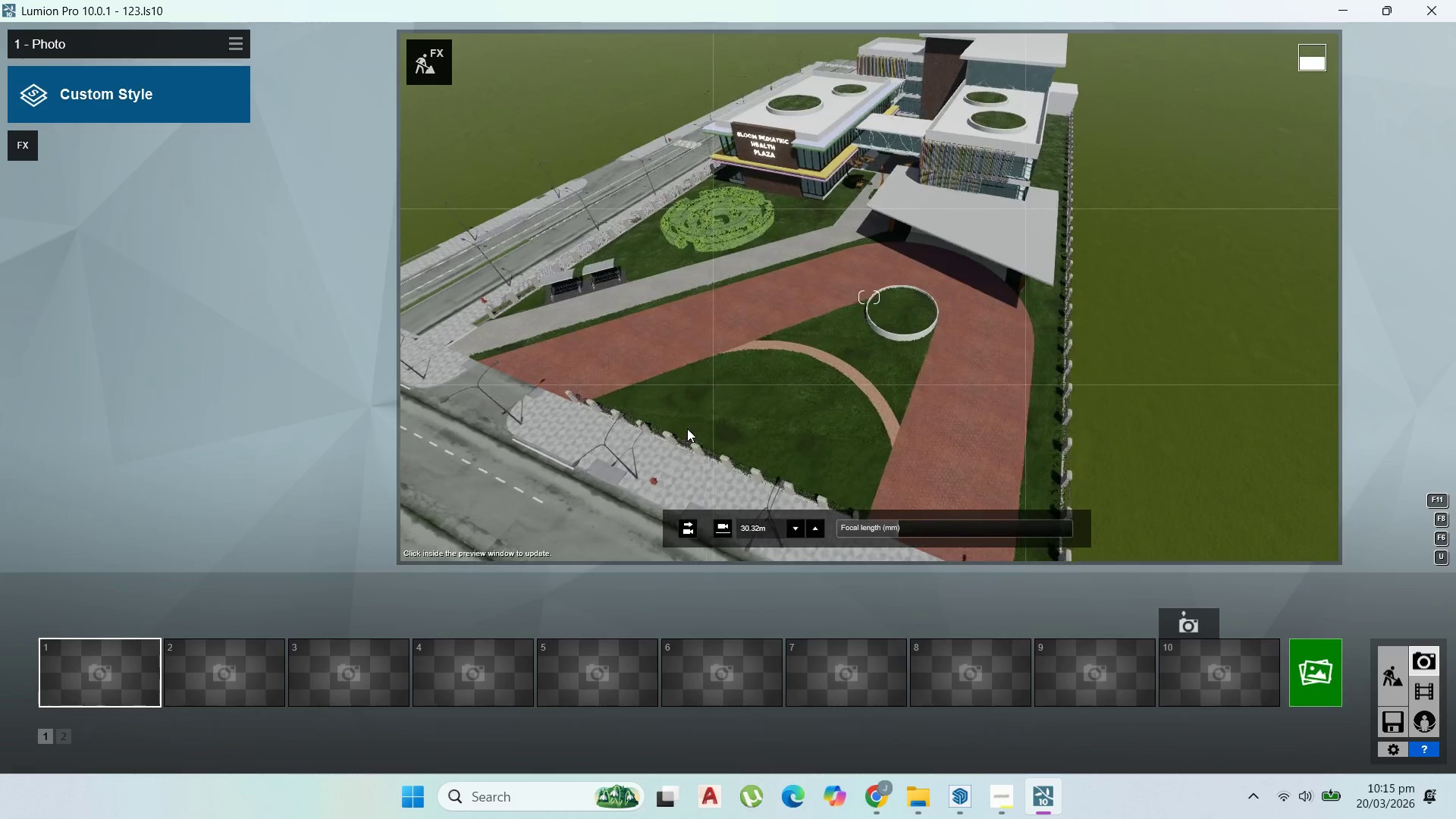 
hold_key(key=D, duration=1.22)
 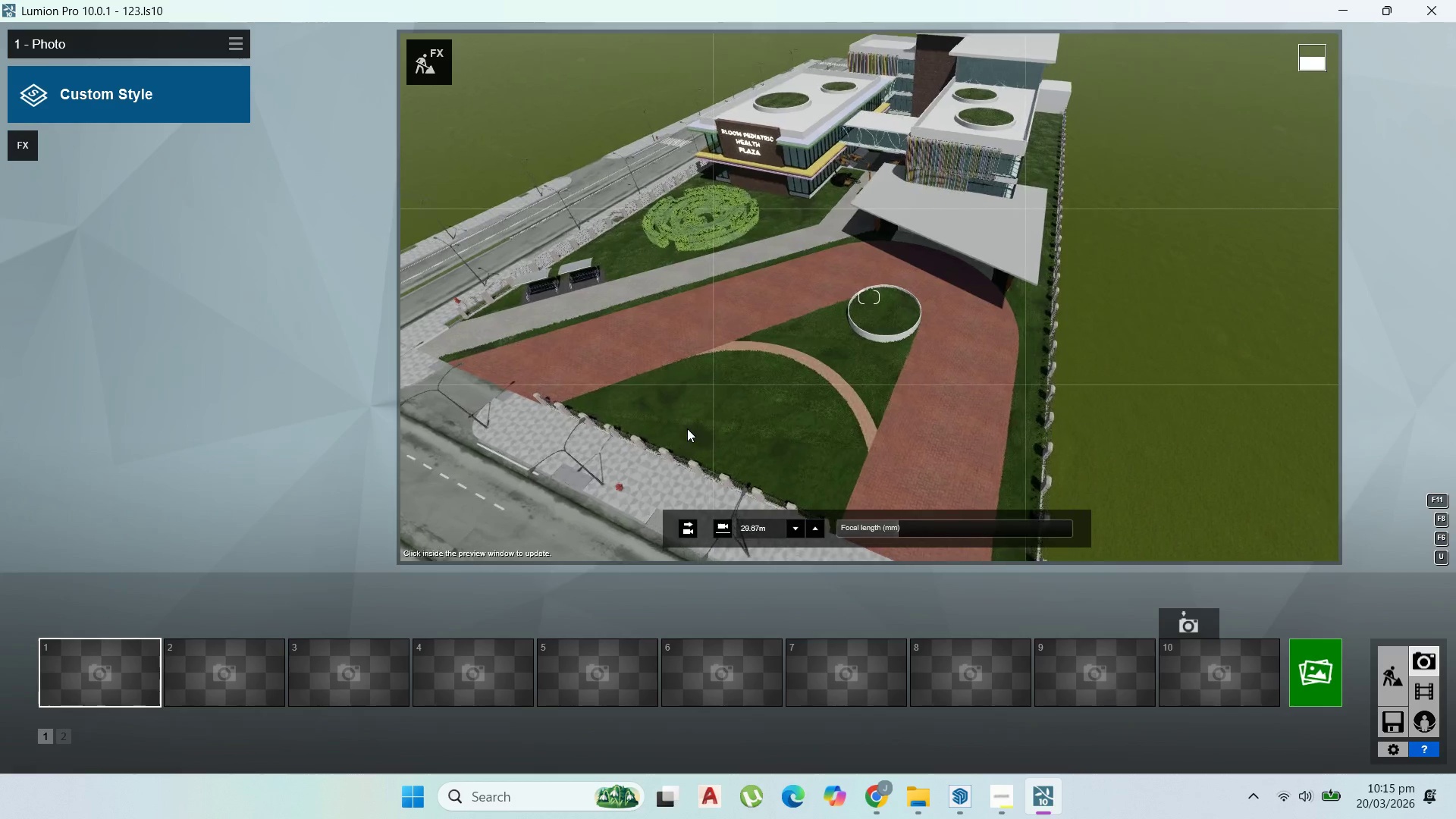 
hold_key(key=W, duration=0.61)
 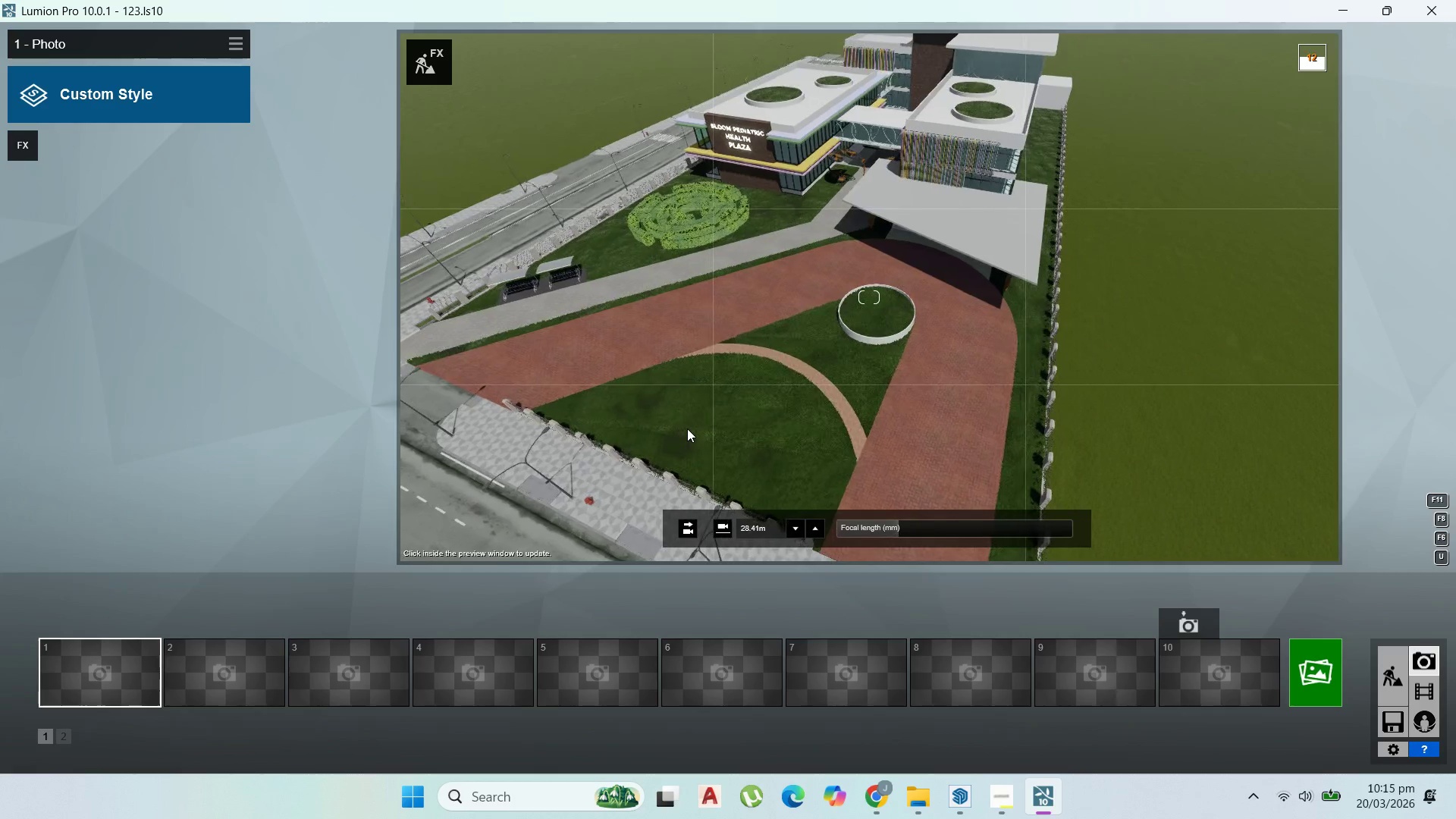 
key(D)
 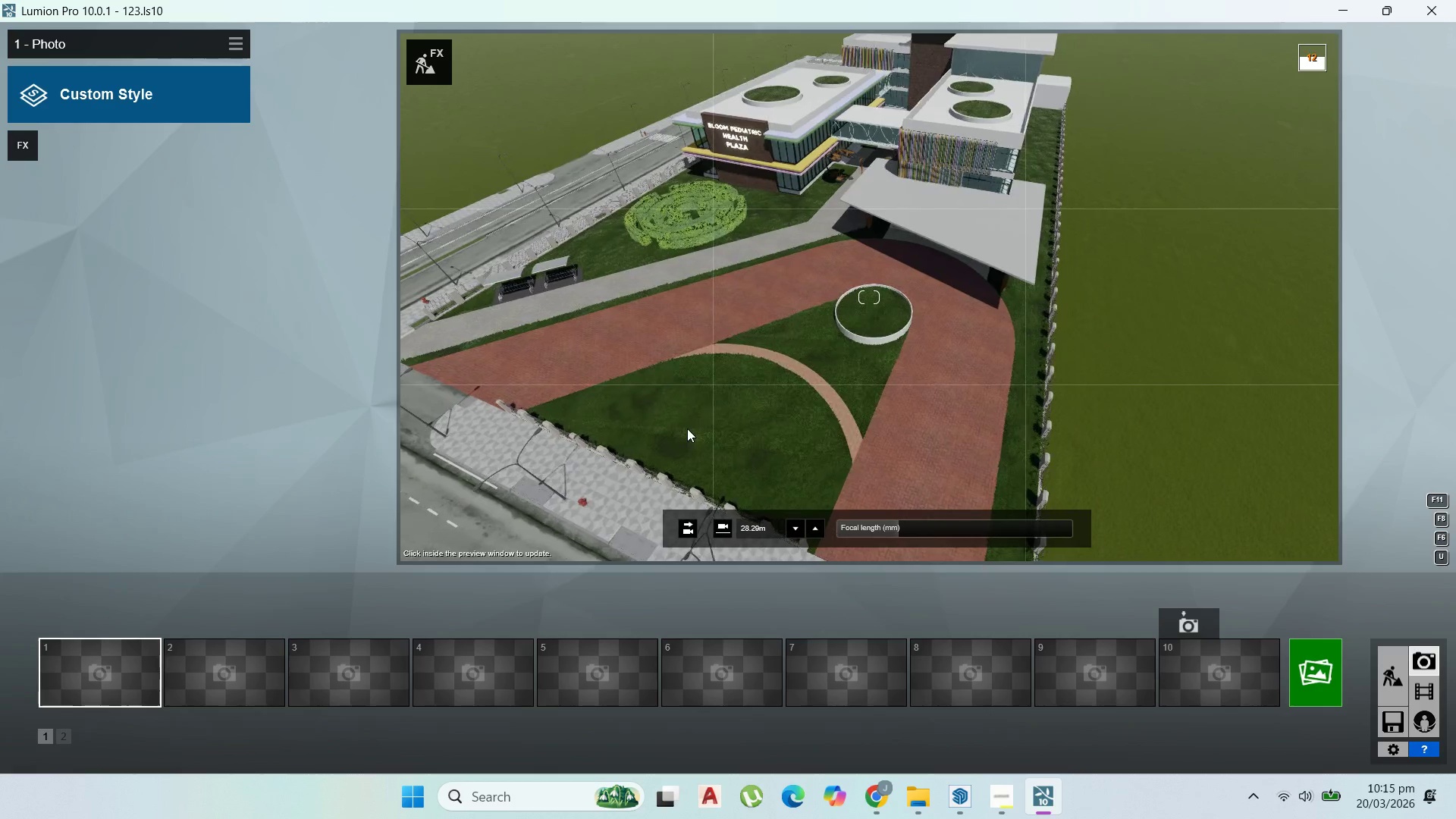 
hold_key(key=D, duration=0.61)
 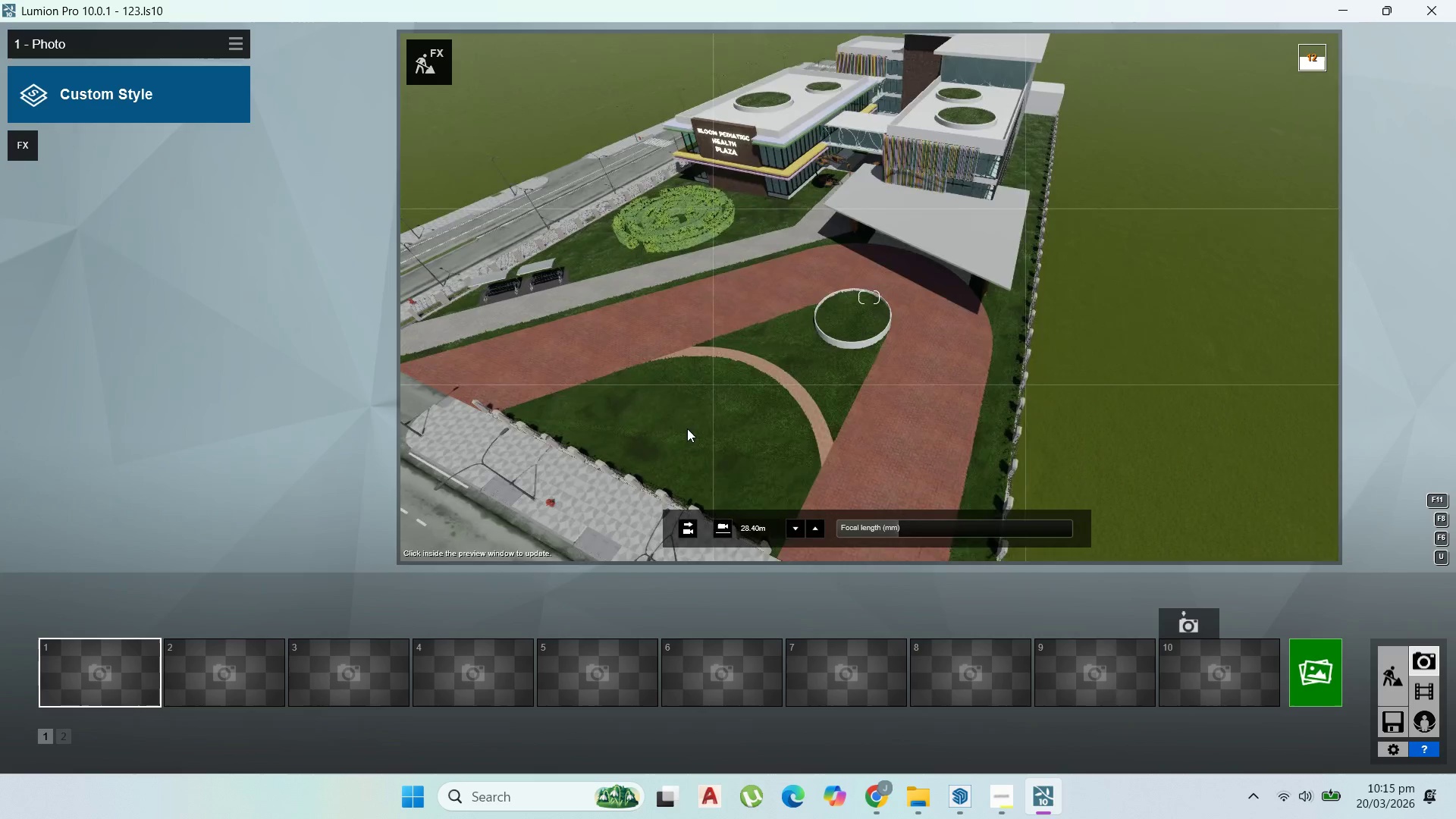 
hold_key(key=S, duration=0.36)
 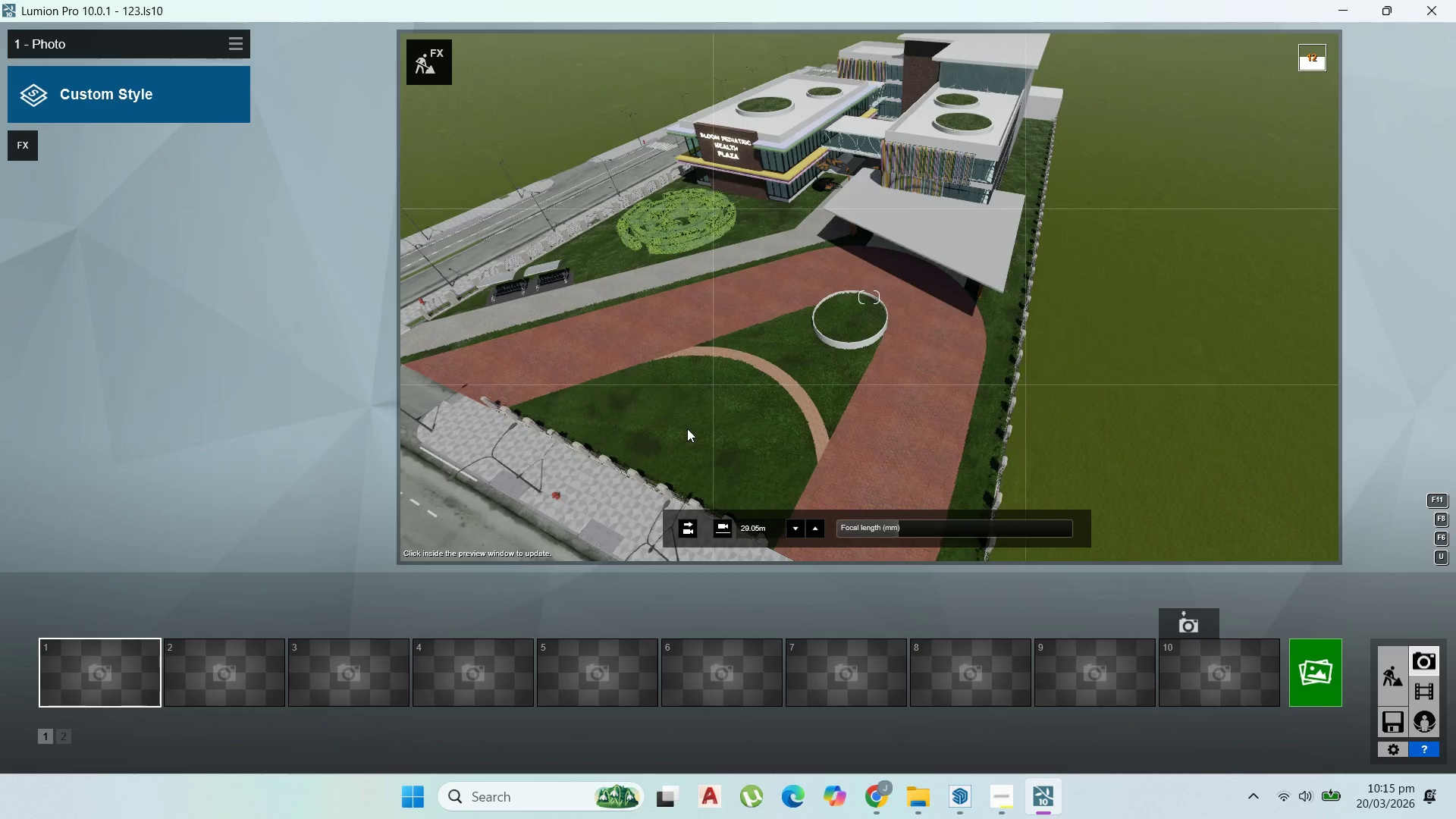 
hold_key(key=D, duration=1.28)
 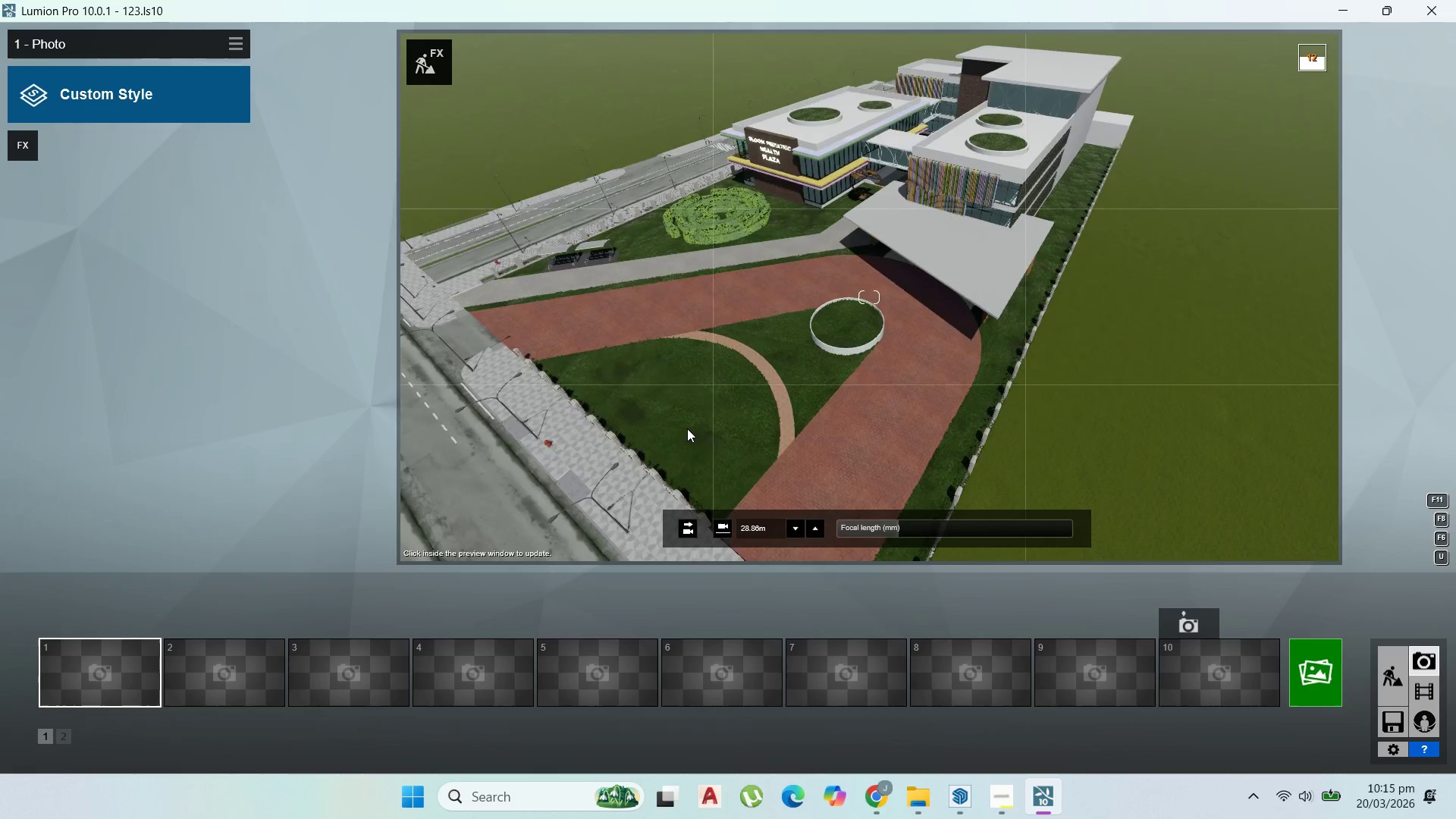 
right_click([687, 428])
 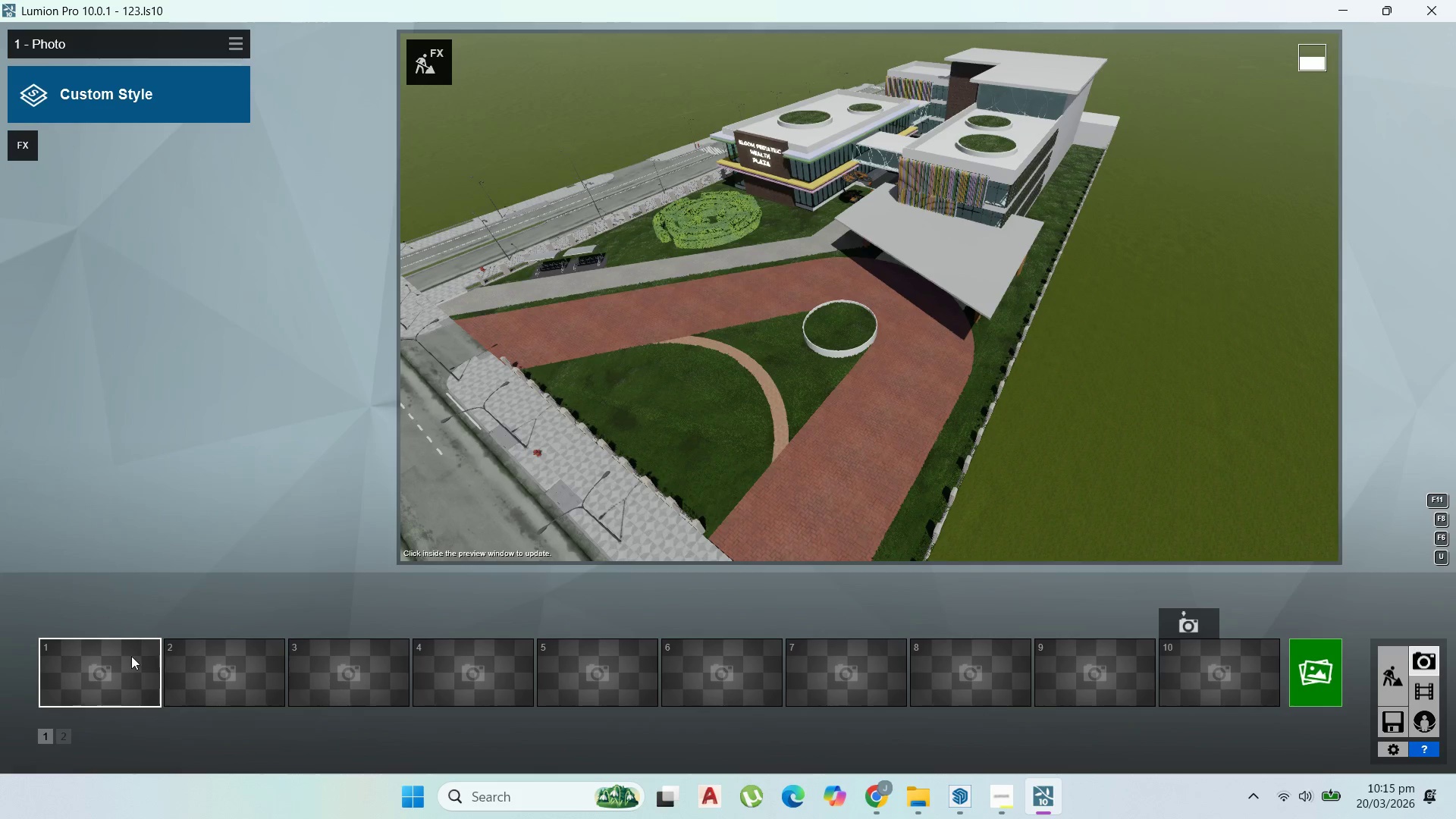 
left_click([67, 608])
 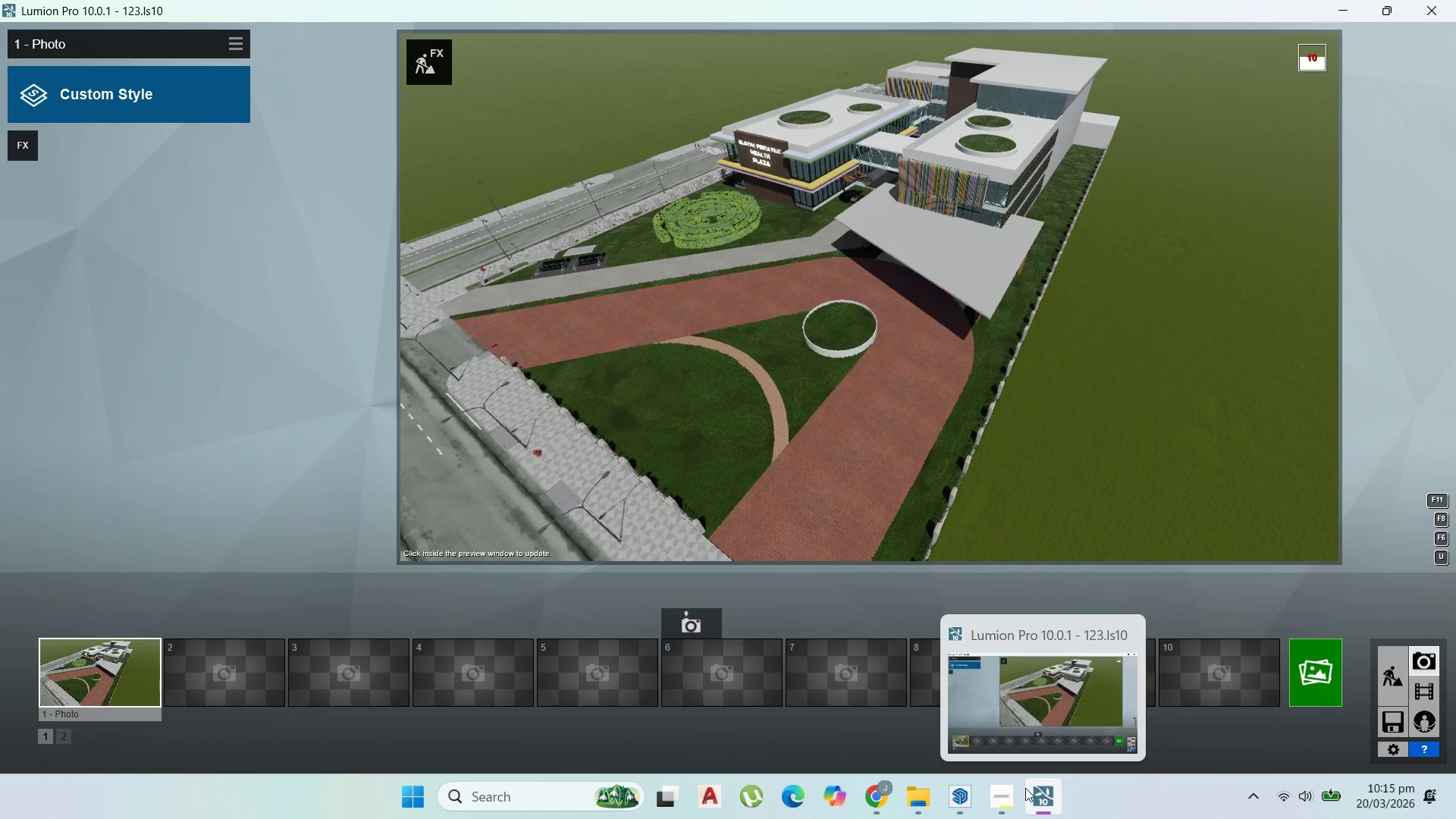 
left_click([1014, 788])
 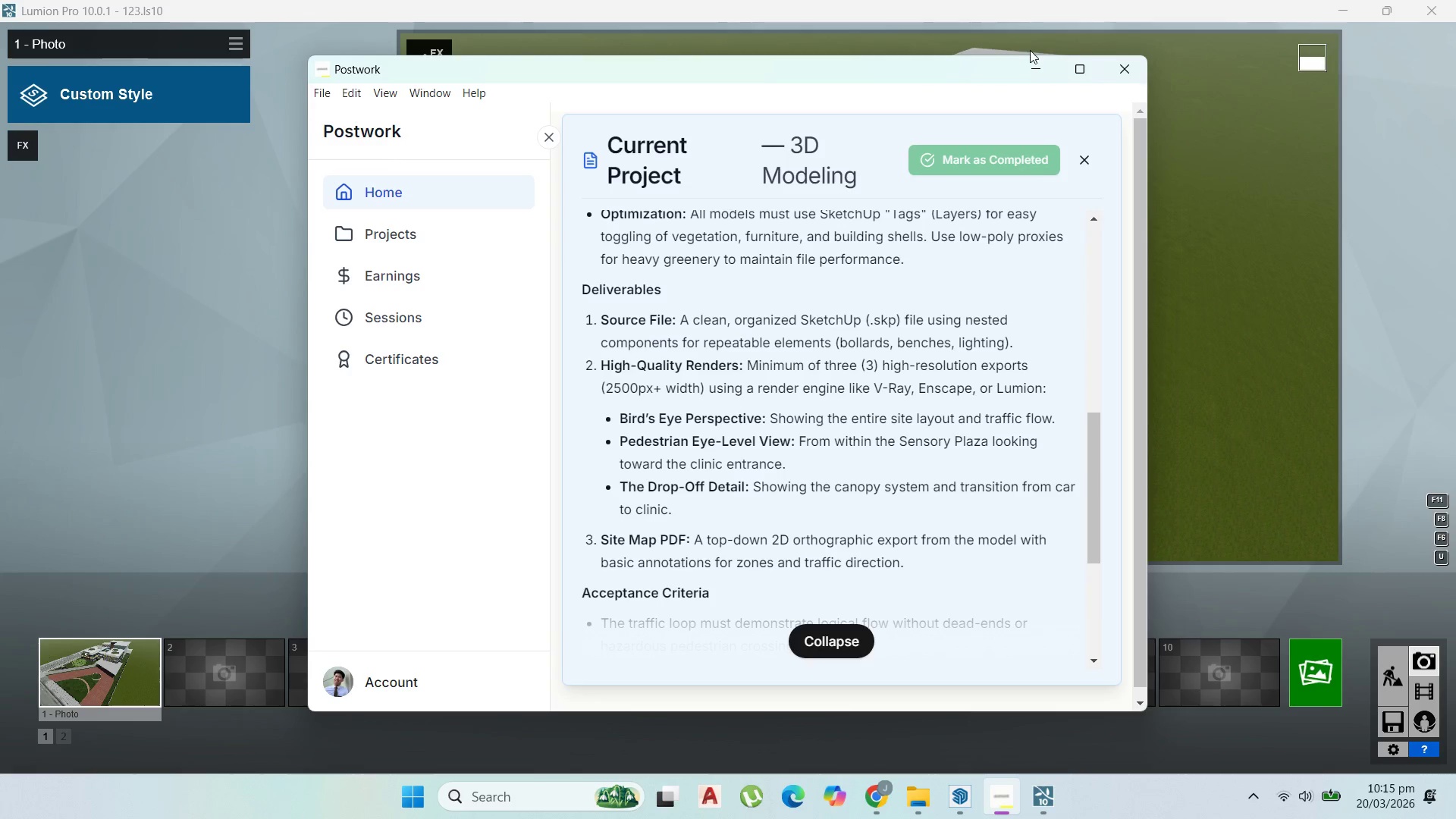 
left_click([1033, 64])
 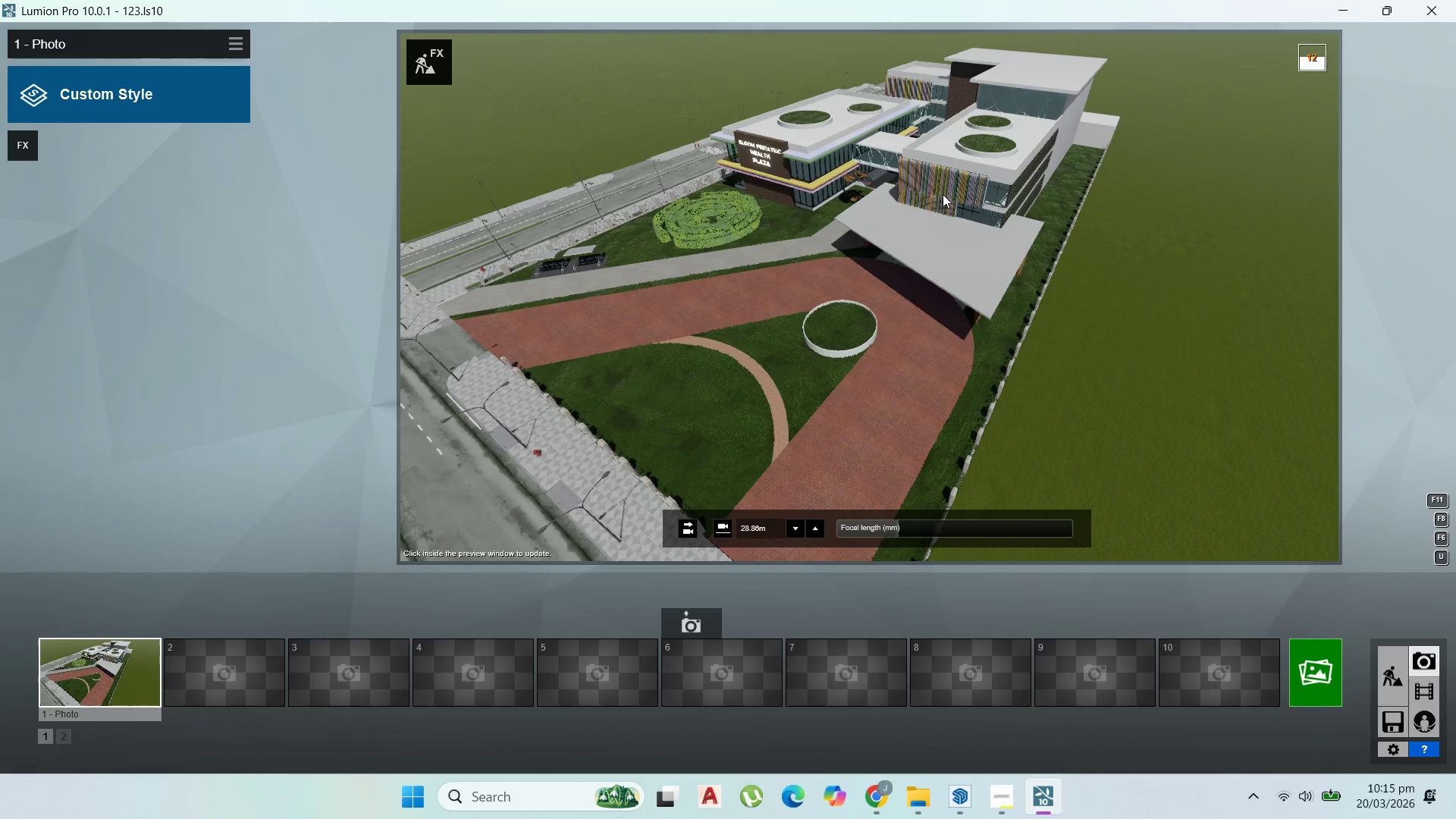 
hold_key(key=W, duration=2.08)
 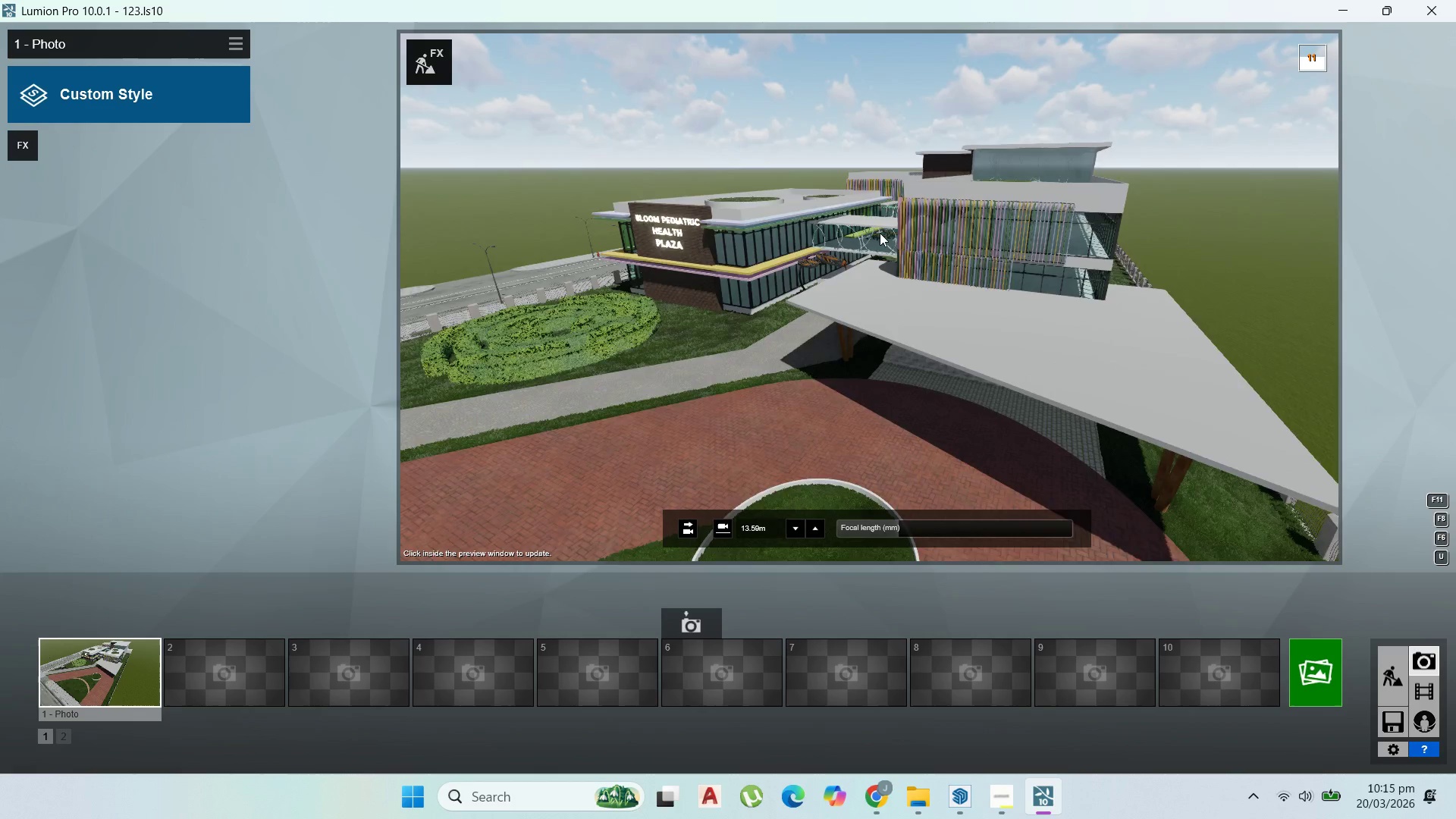 
hold_key(key=A, duration=1.09)
 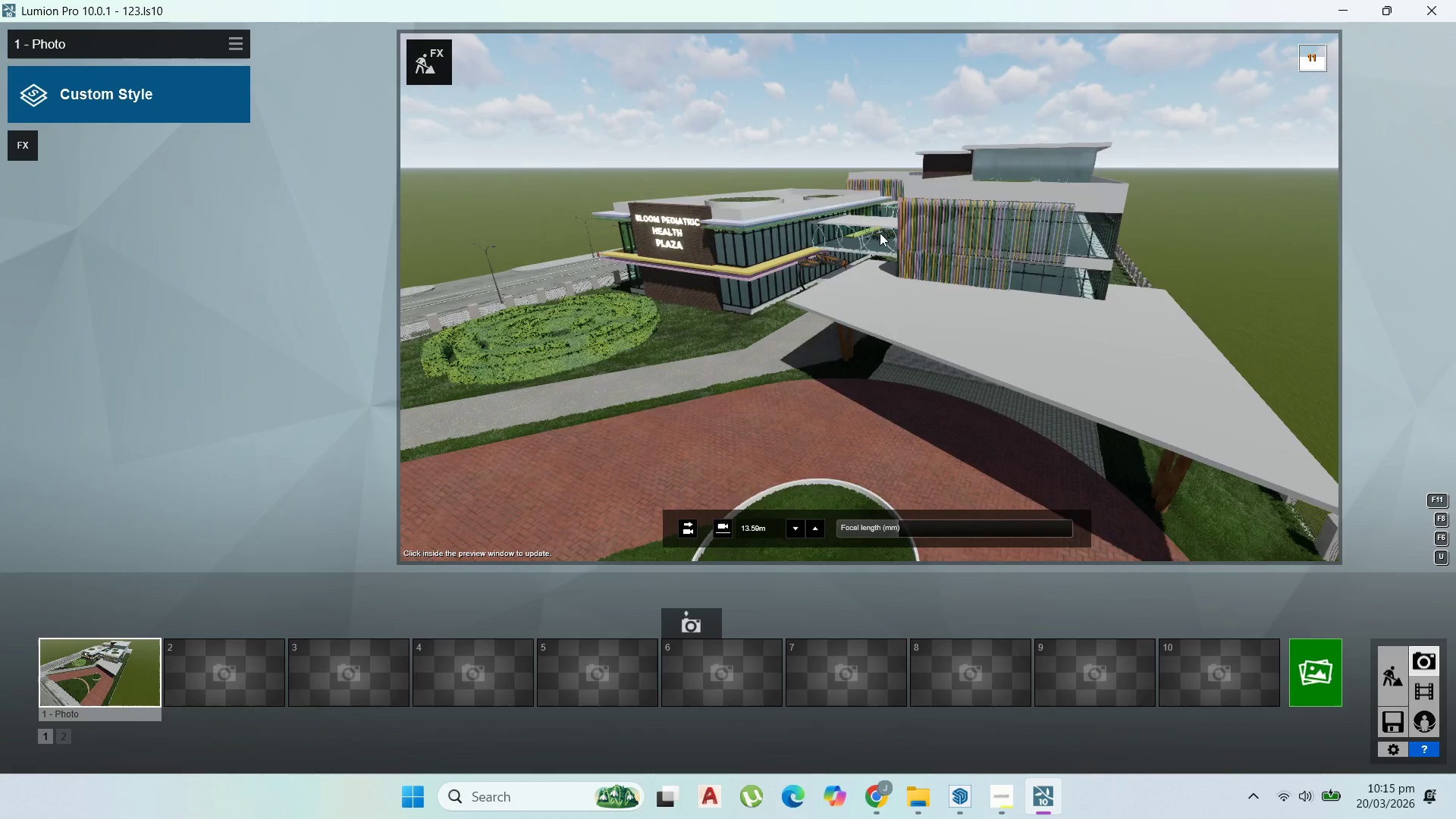 
scroll: coordinate [882, 222], scroll_direction: up, amount: 9.0
 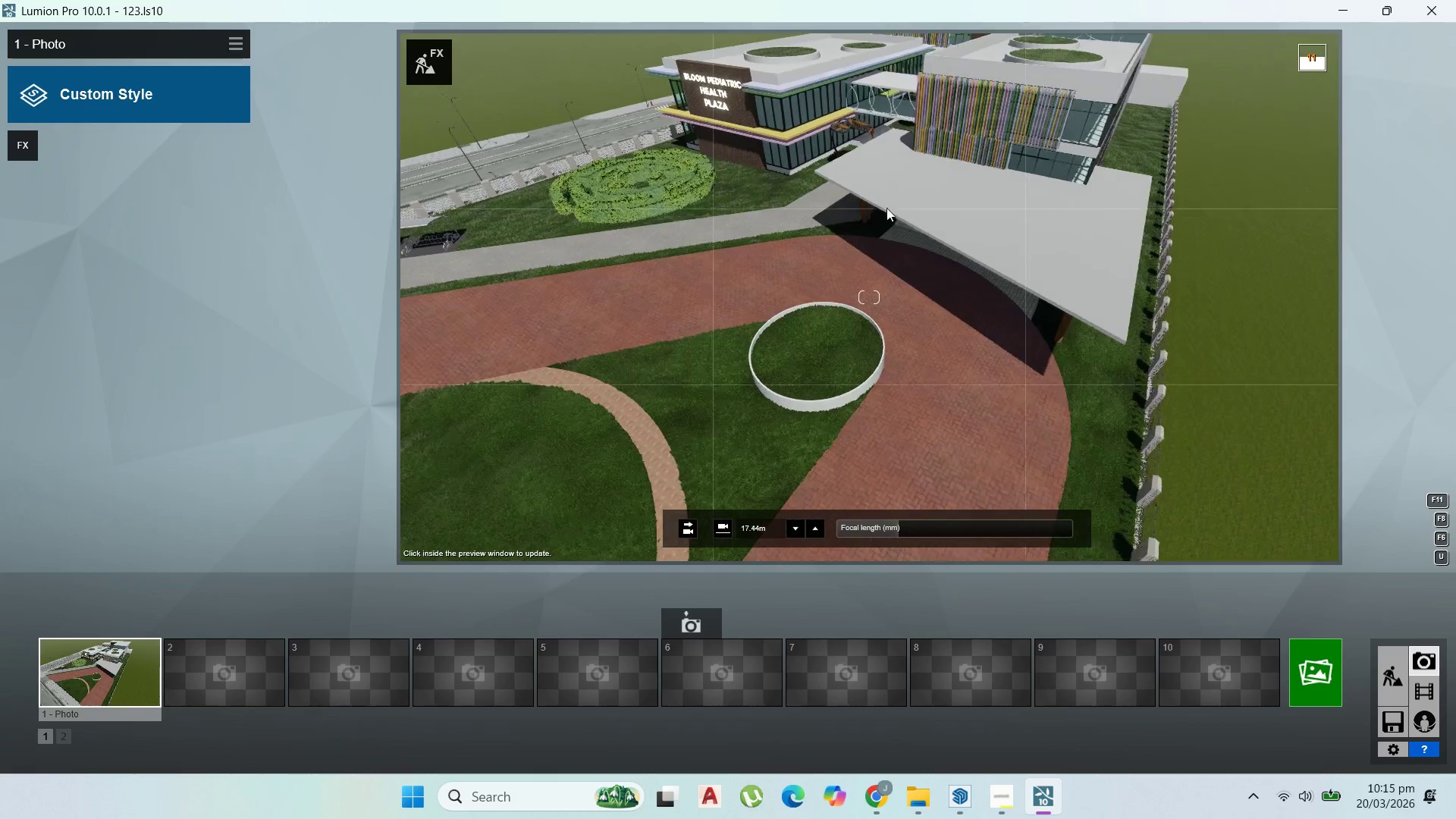 
right_click([882, 222])
 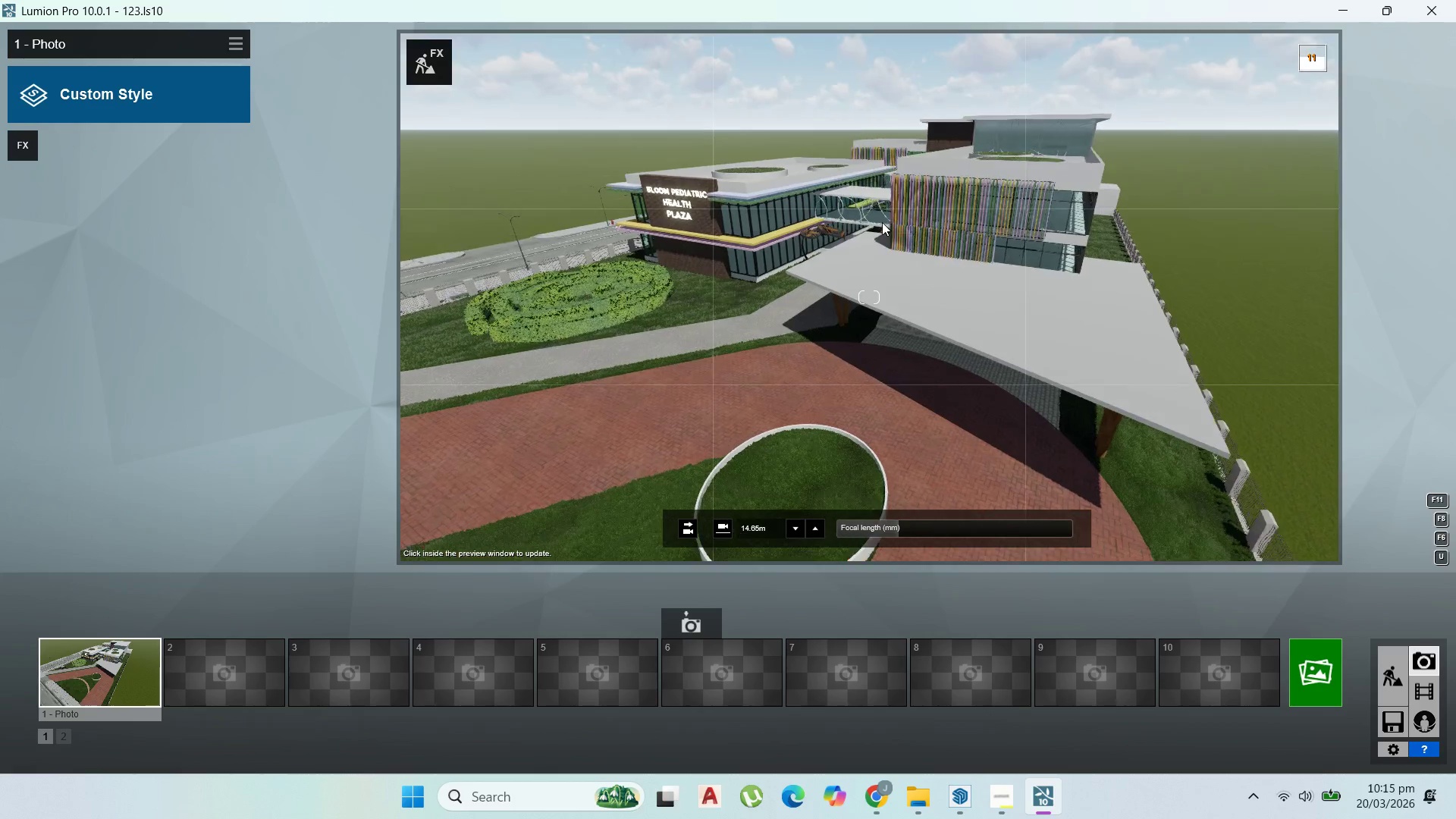 
hold_key(key=ShiftLeft, duration=1.38)
scroll: coordinate [881, 243], scroll_direction: up, amount: 9.0
 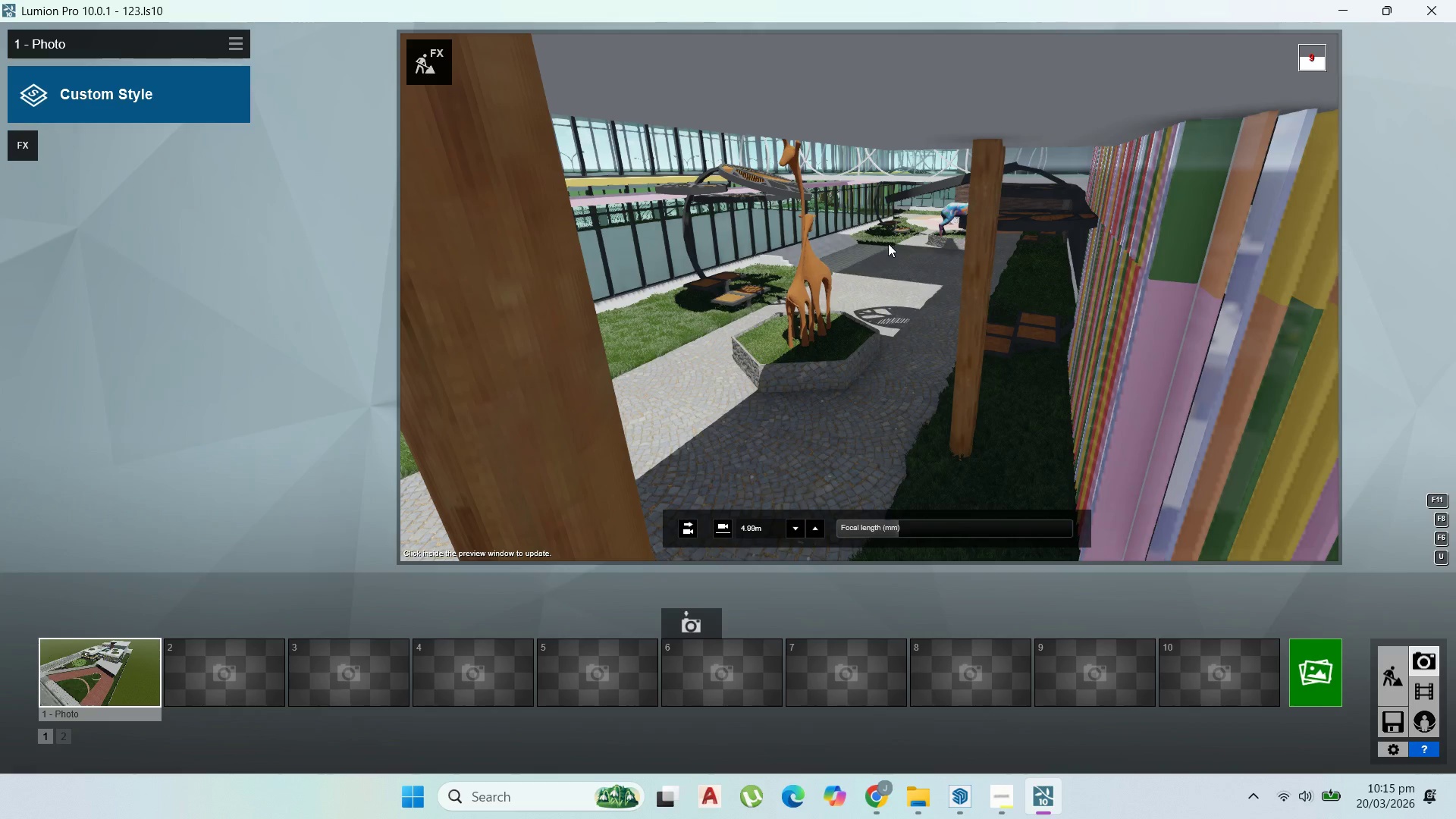 
key(D)
 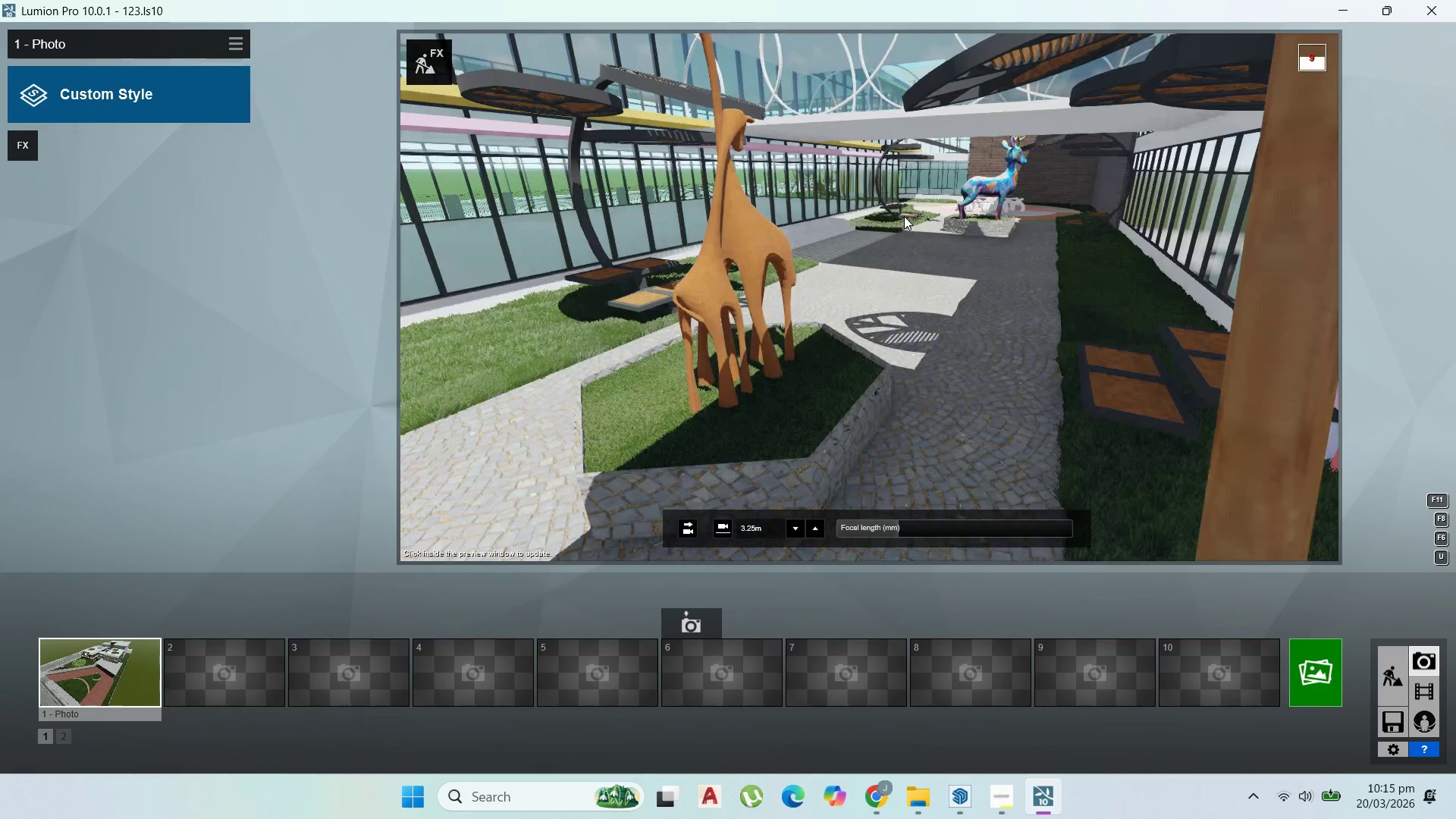 
hold_key(key=W, duration=1.5)
 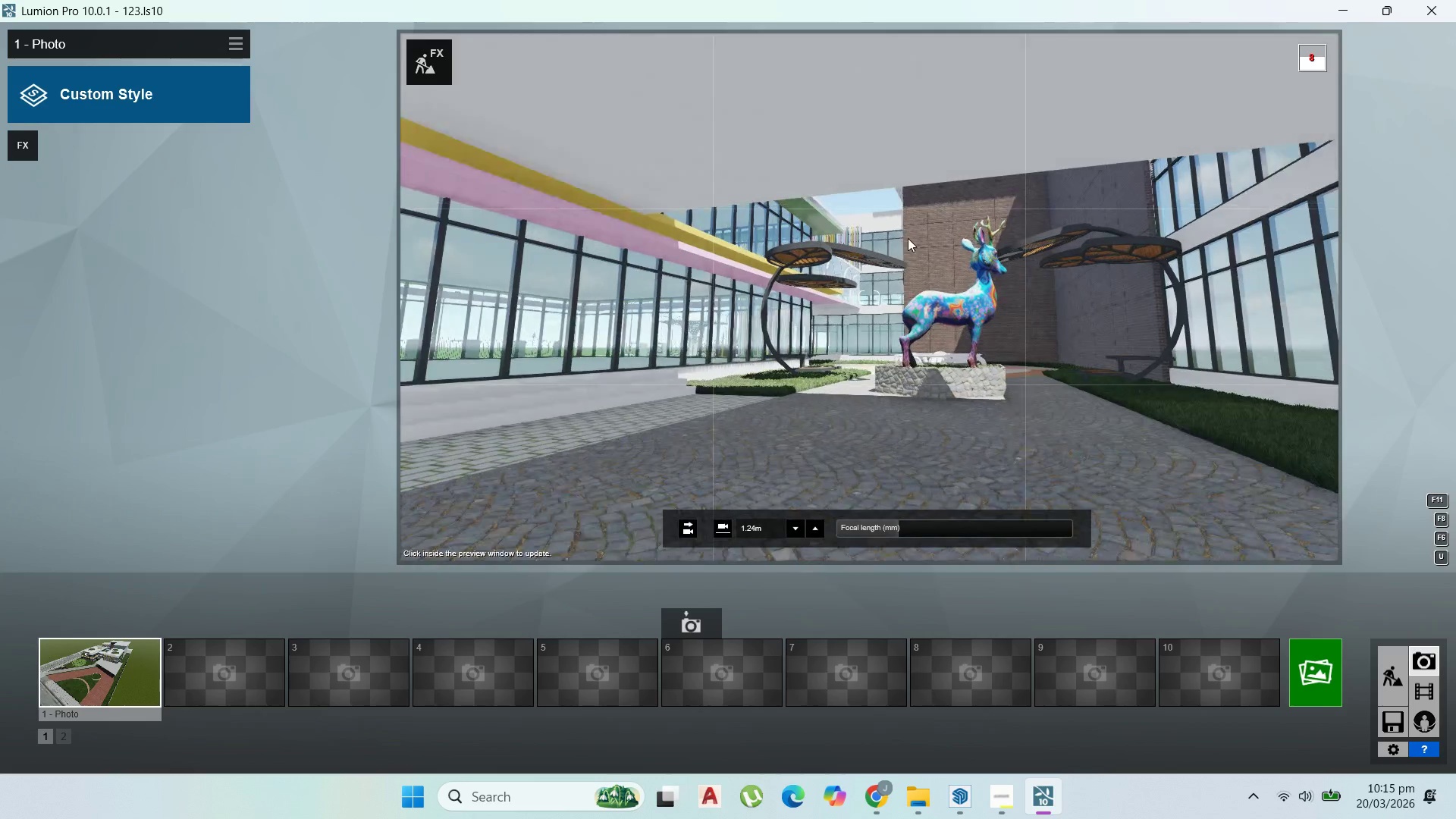 
hold_key(key=W, duration=1.5)
 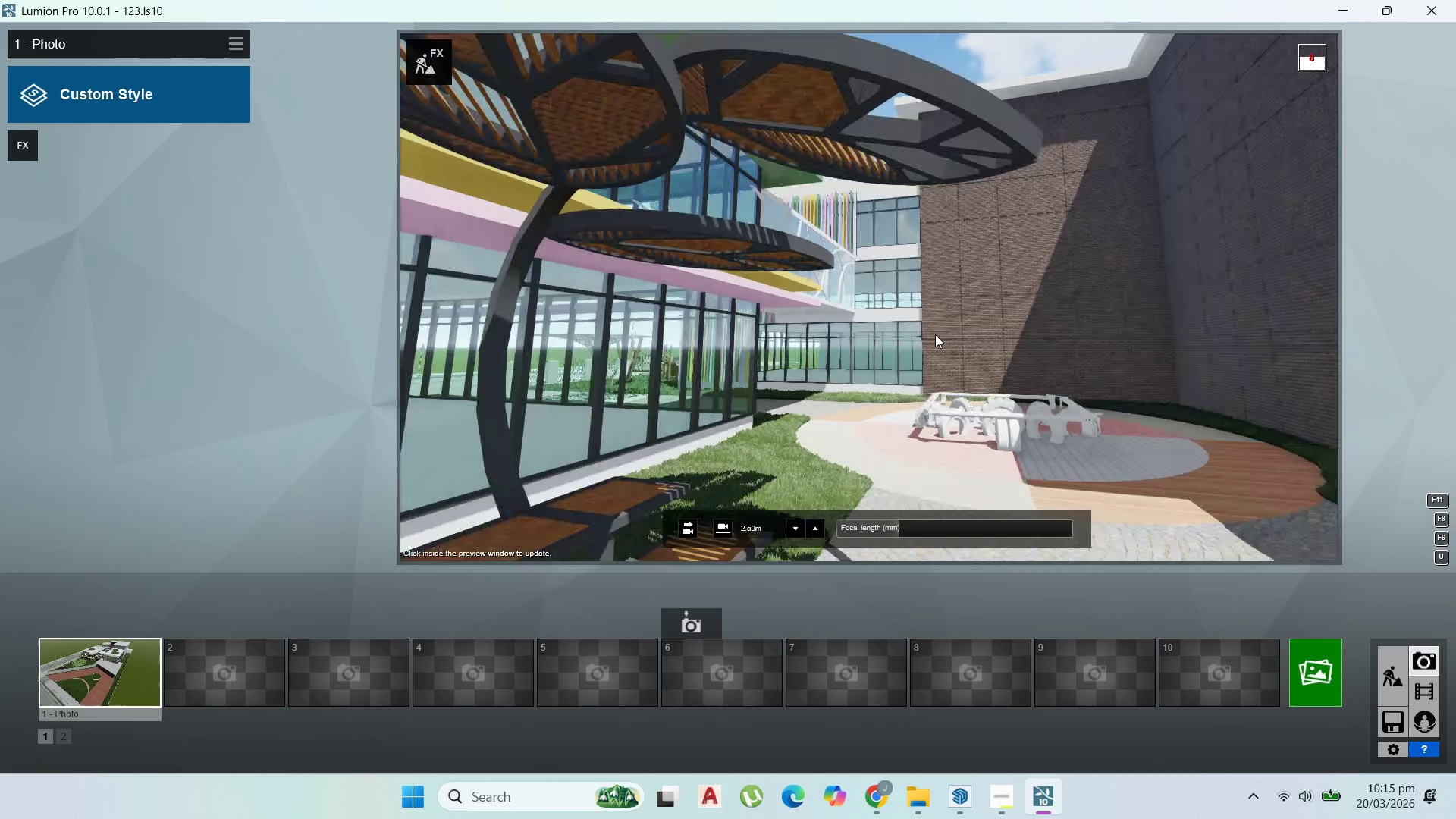 
hold_key(key=W, duration=0.69)
 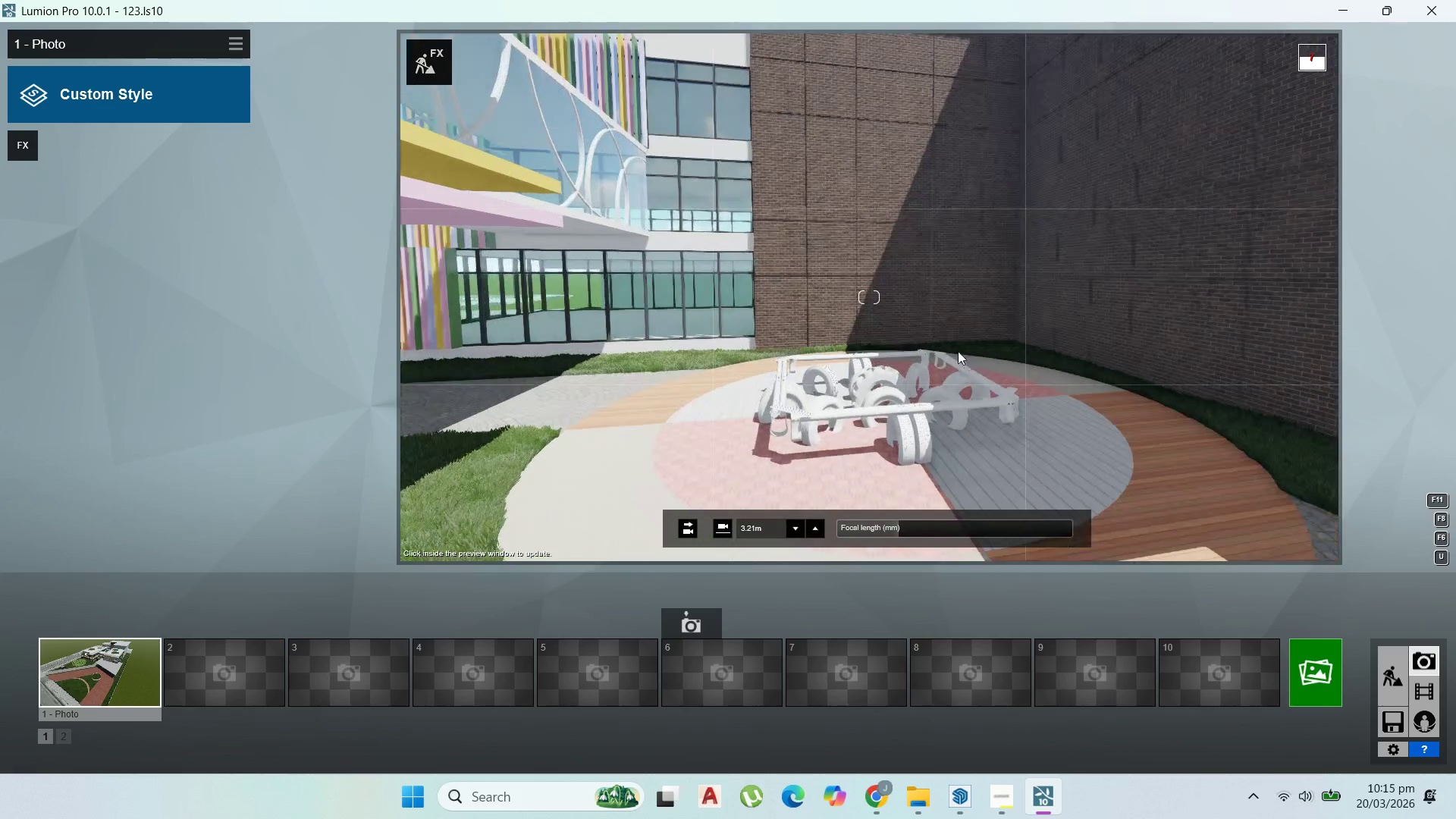 
scroll: coordinate [929, 321], scroll_direction: up, amount: 3.0
 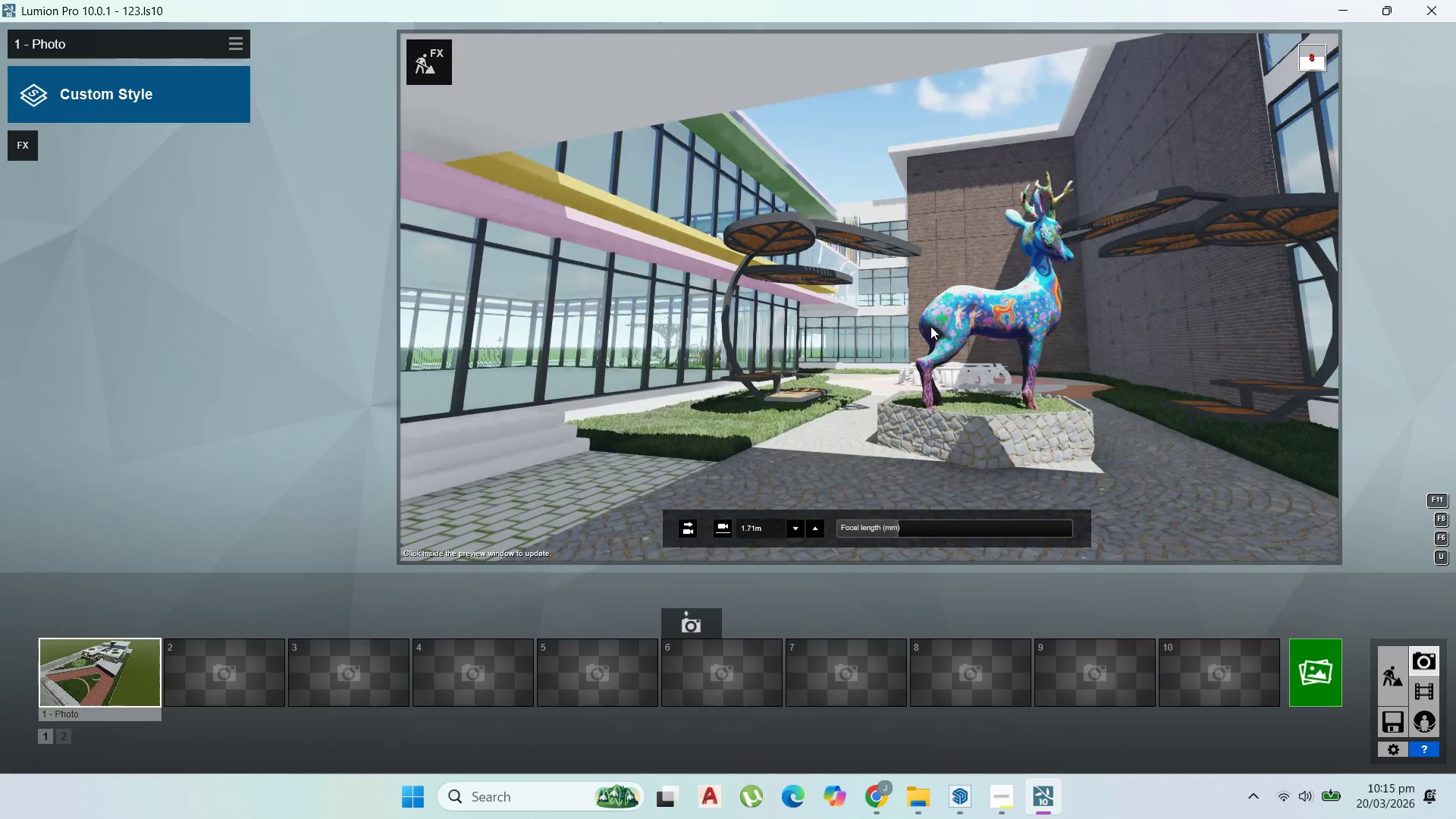 
hold_key(key=A, duration=2.0)
 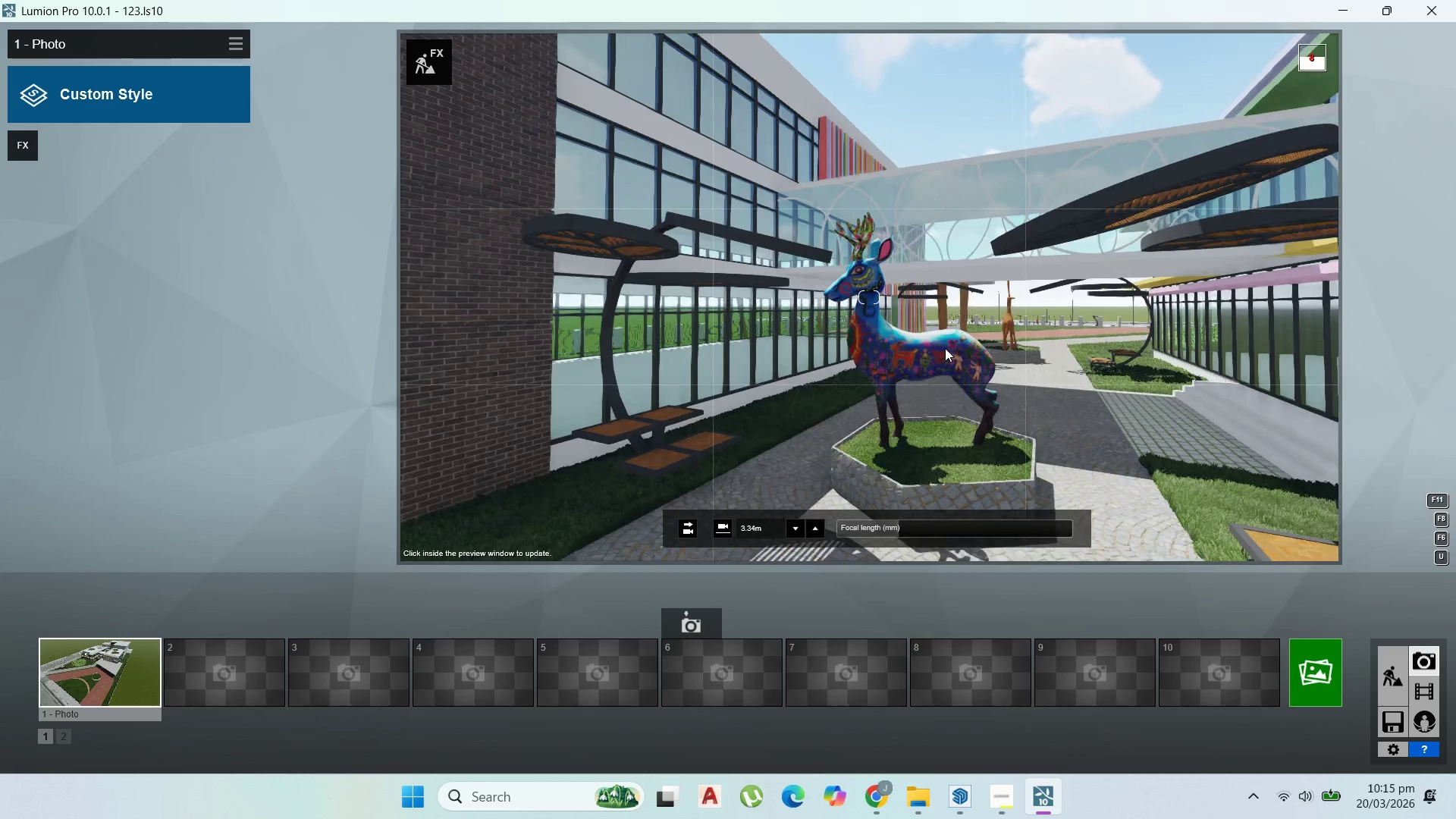 
hold_key(key=S, duration=1.5)
 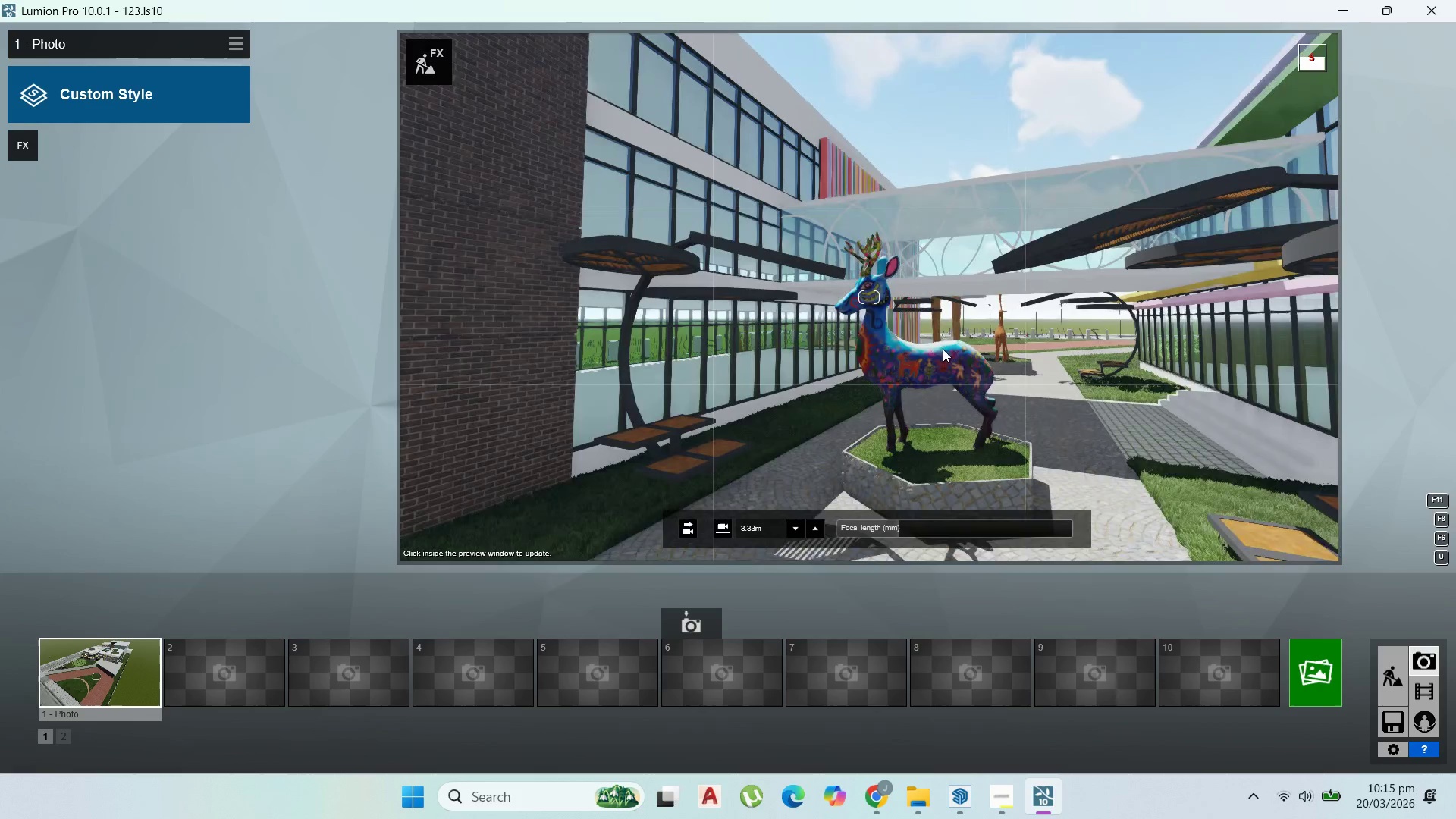 
type(sqee)
 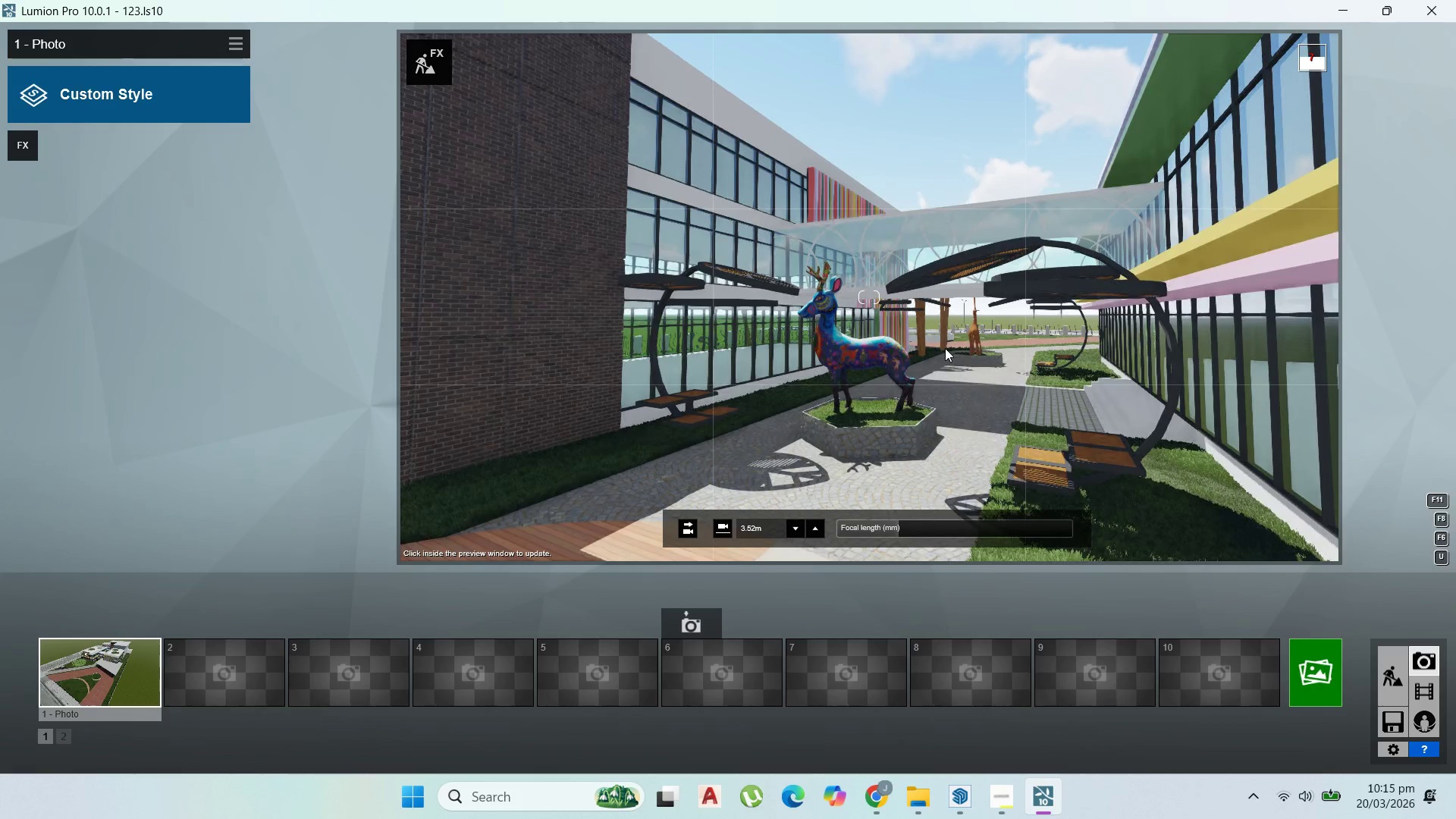 
hold_key(key=D, duration=0.89)
 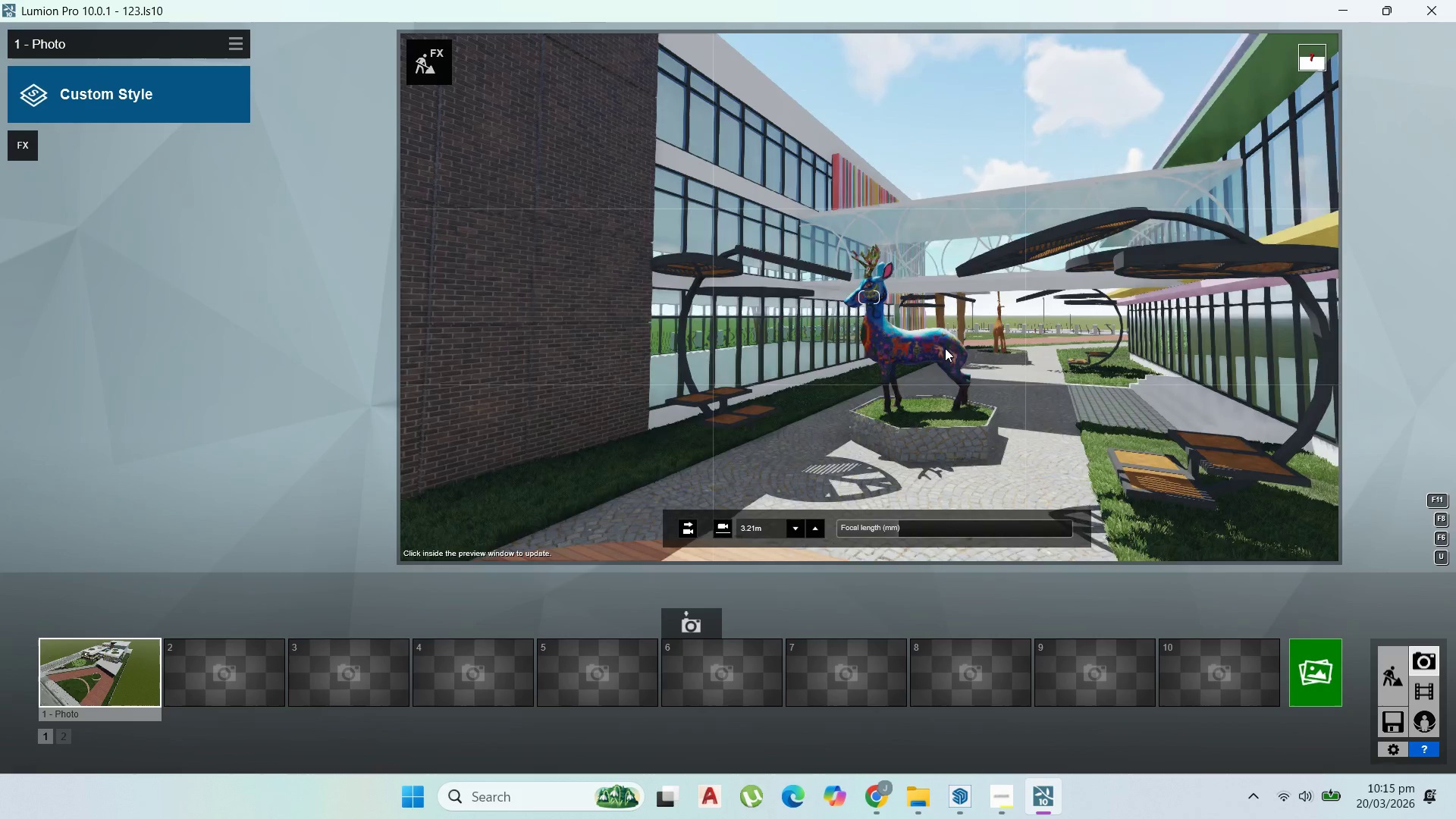 
hold_key(key=S, duration=0.91)
 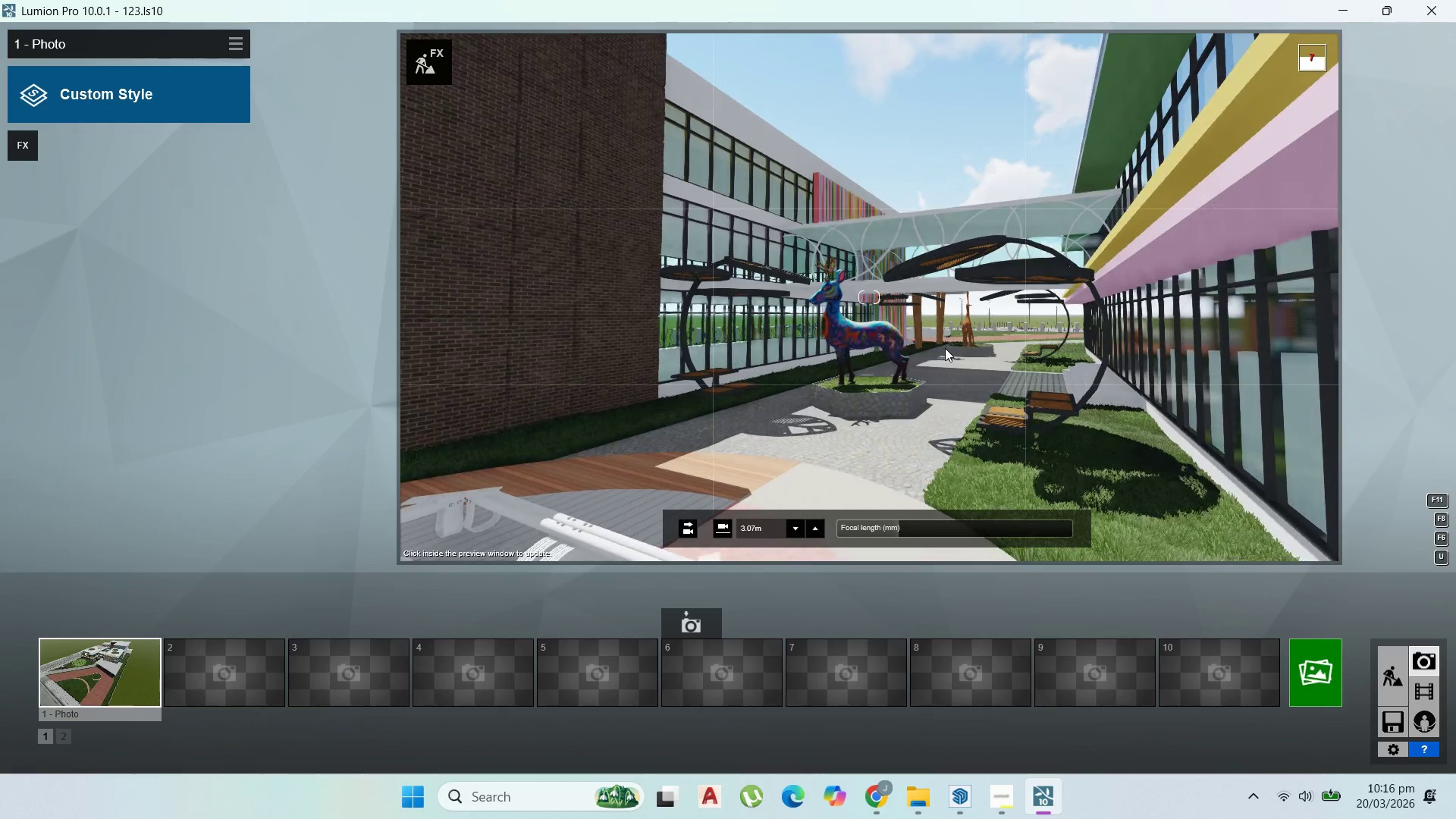 
hold_key(key=S, duration=0.55)
 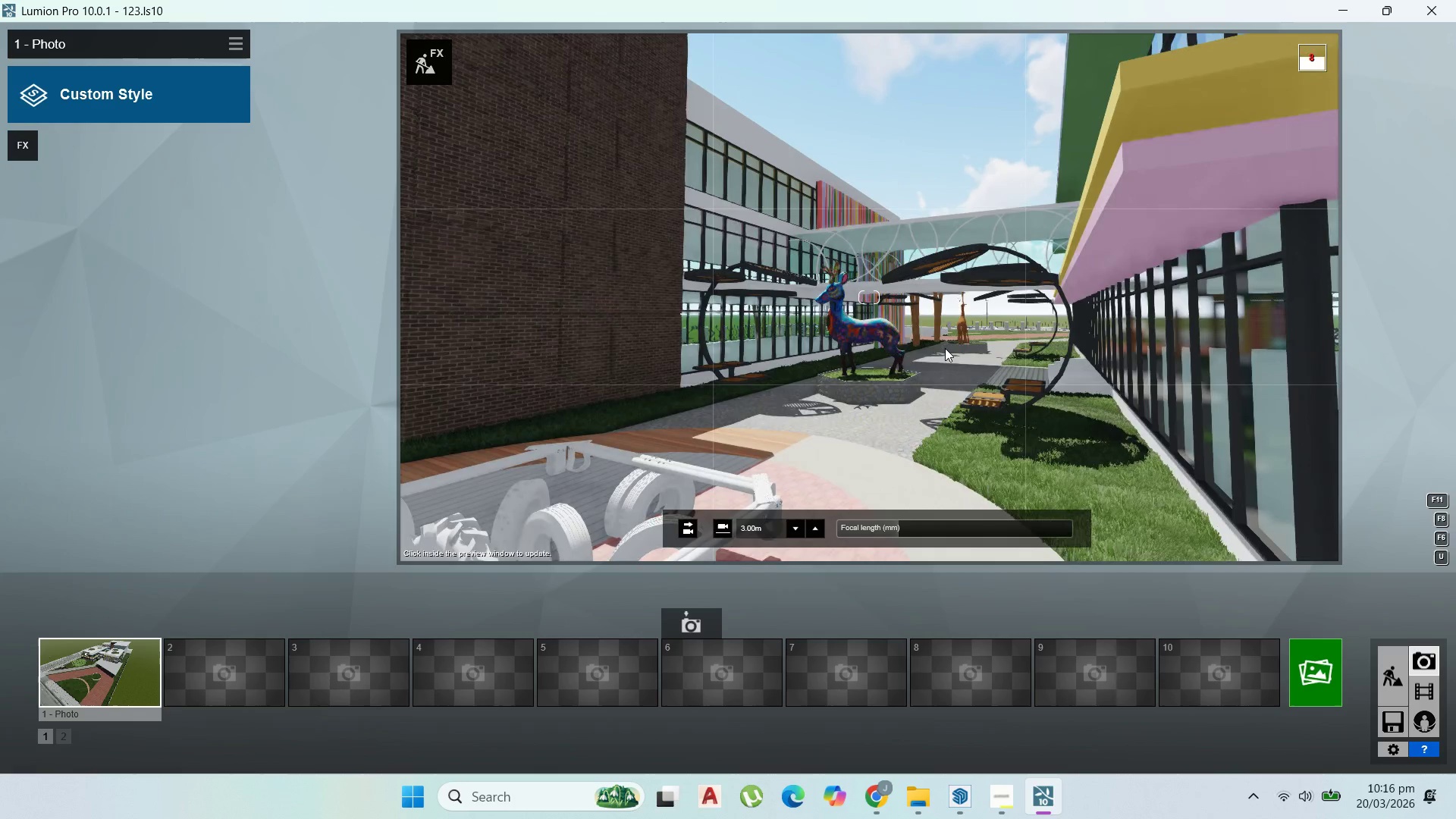 
key(A)
 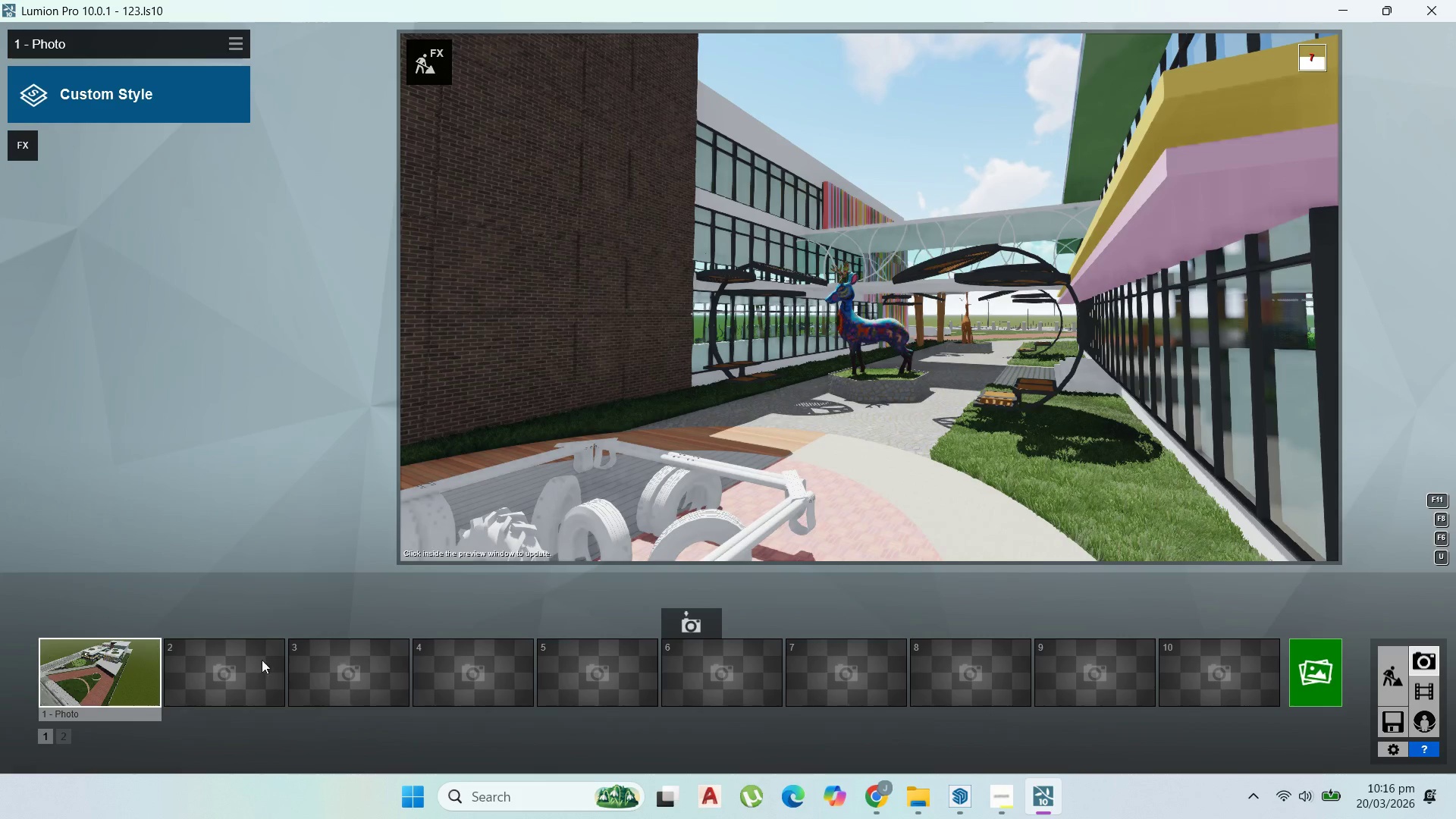 
left_click([206, 614])
 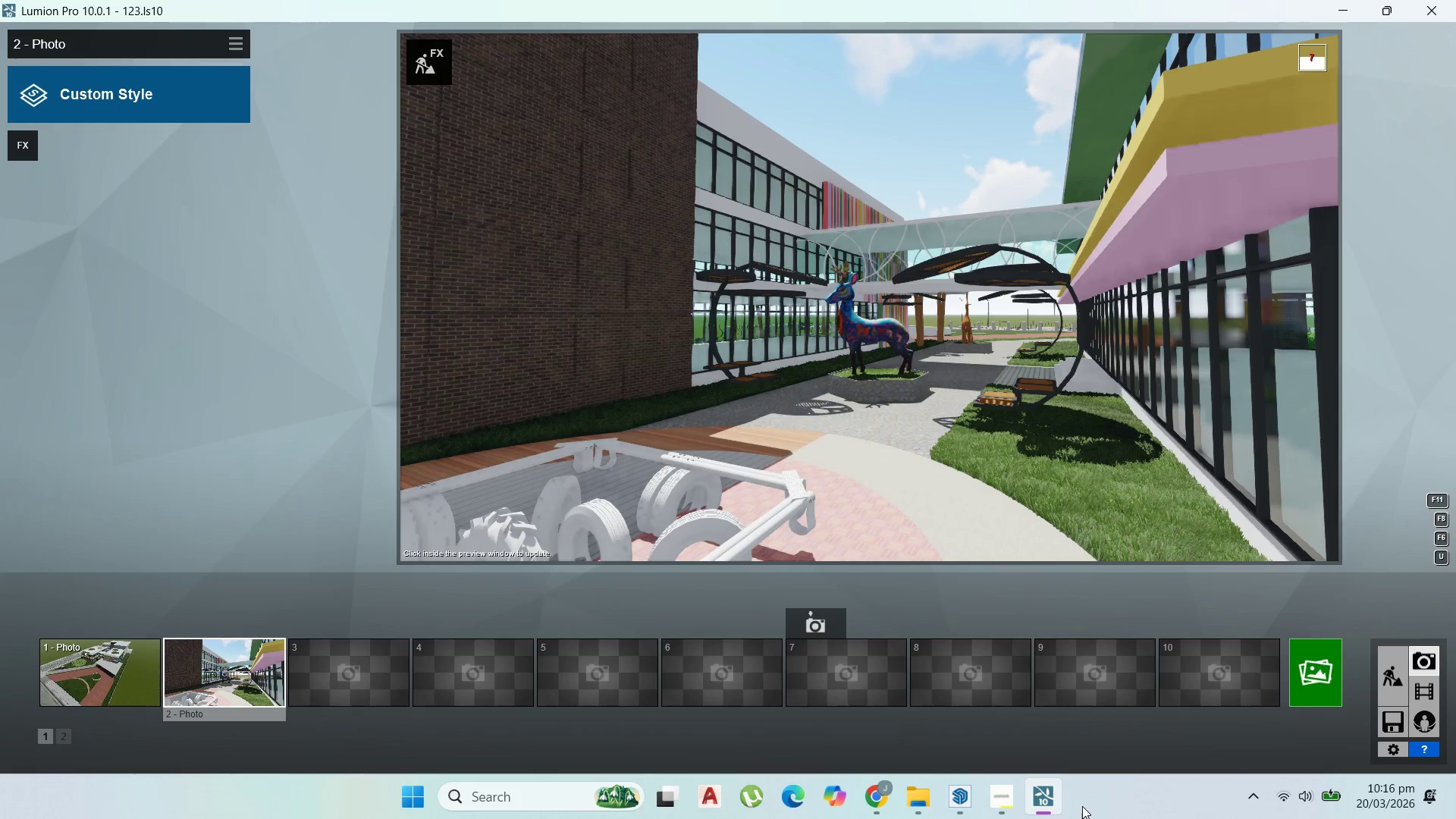 
left_click([1008, 803])